 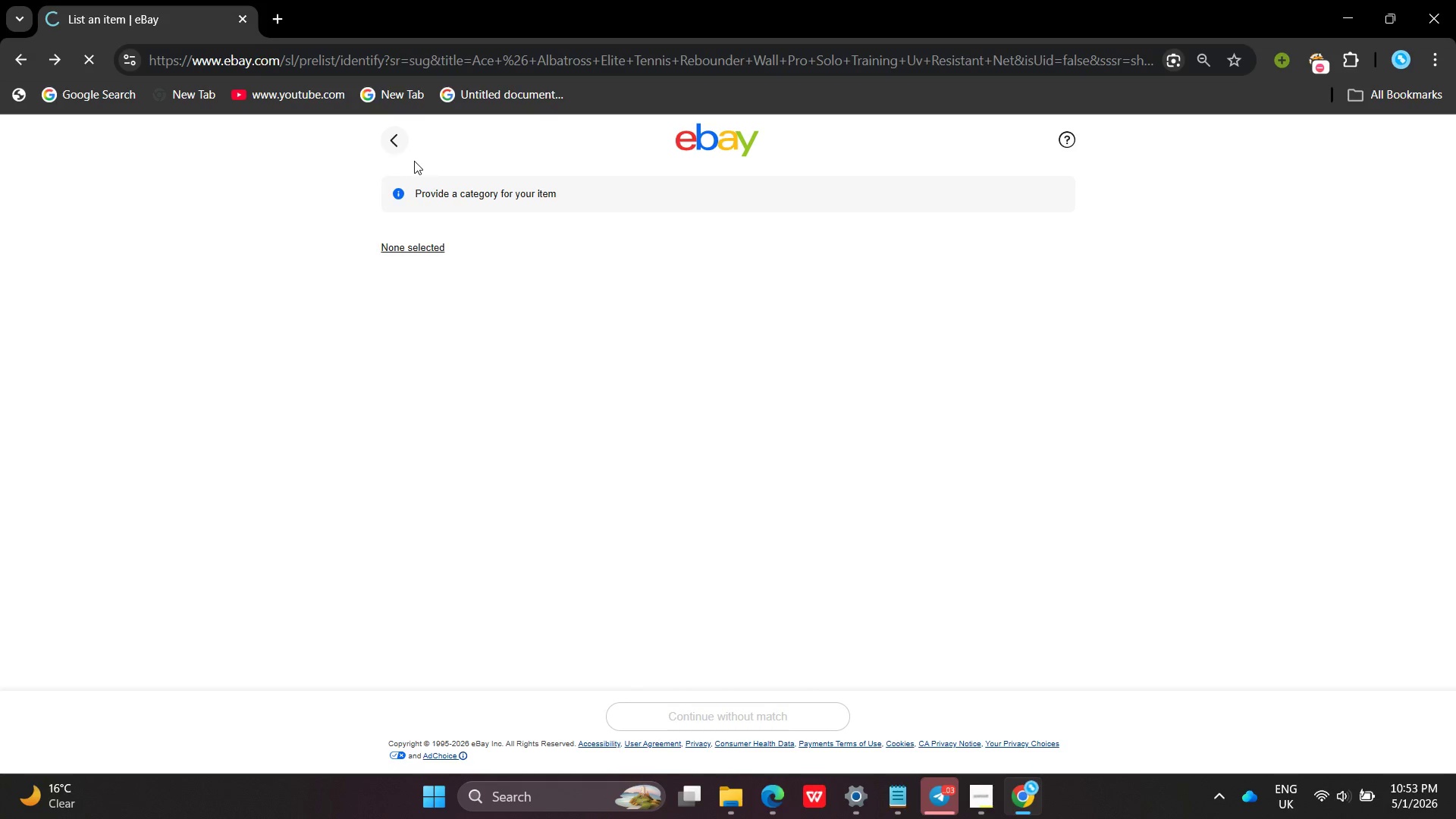 
left_click([1021, 304])
 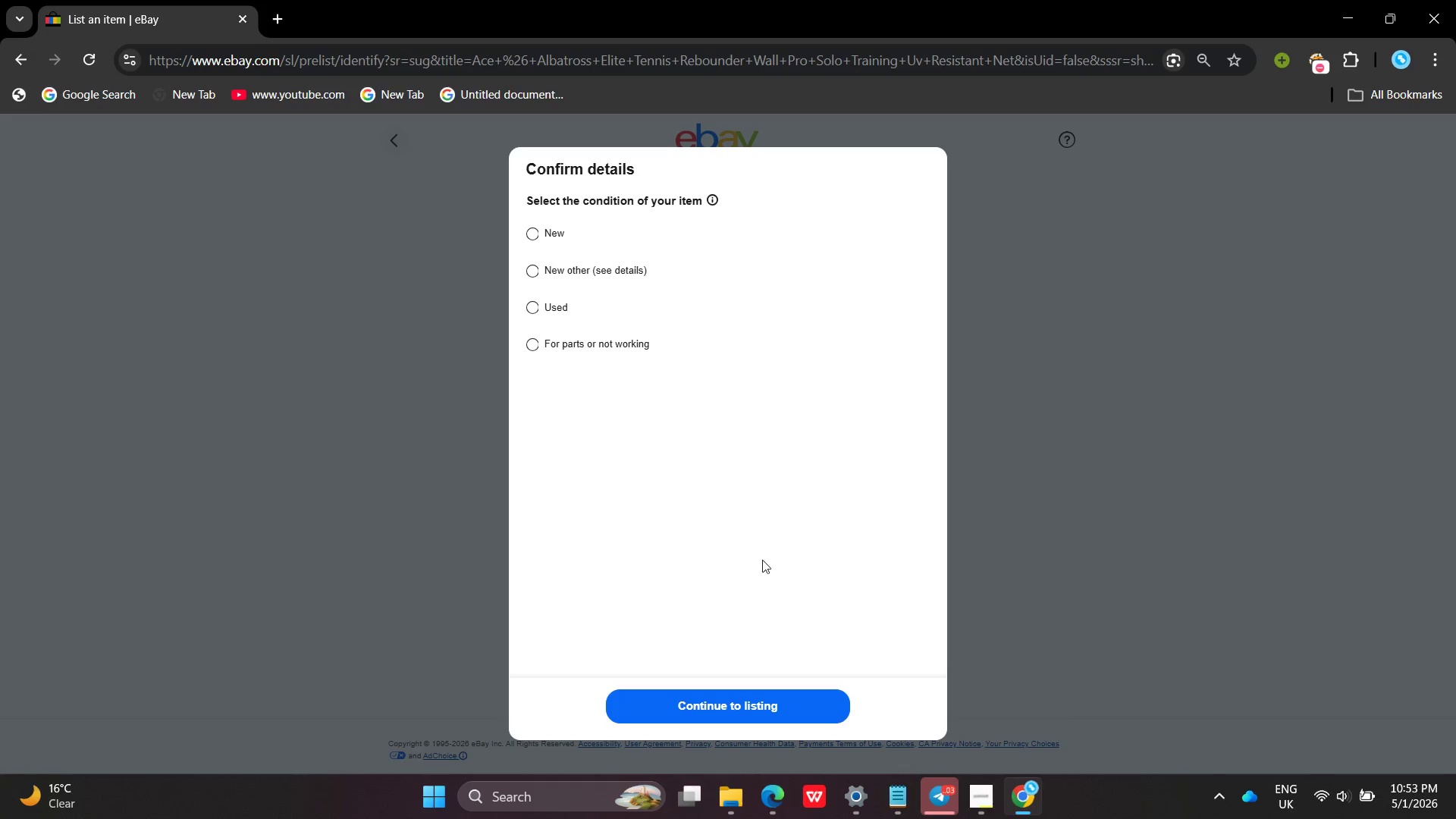 
wait(14.39)
 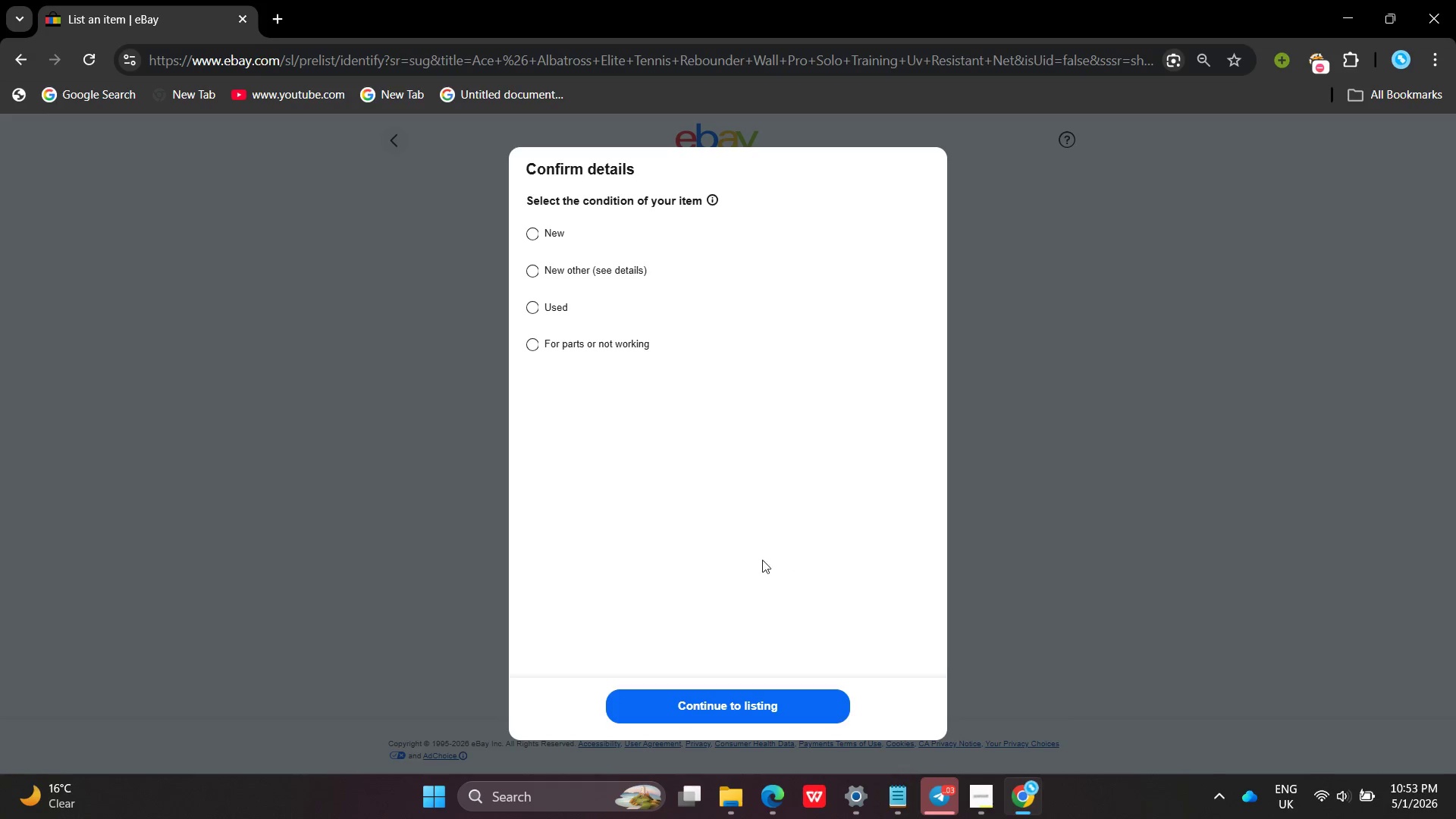 
scroll: coordinate [656, 550], scroll_direction: down, amount: 4.0
 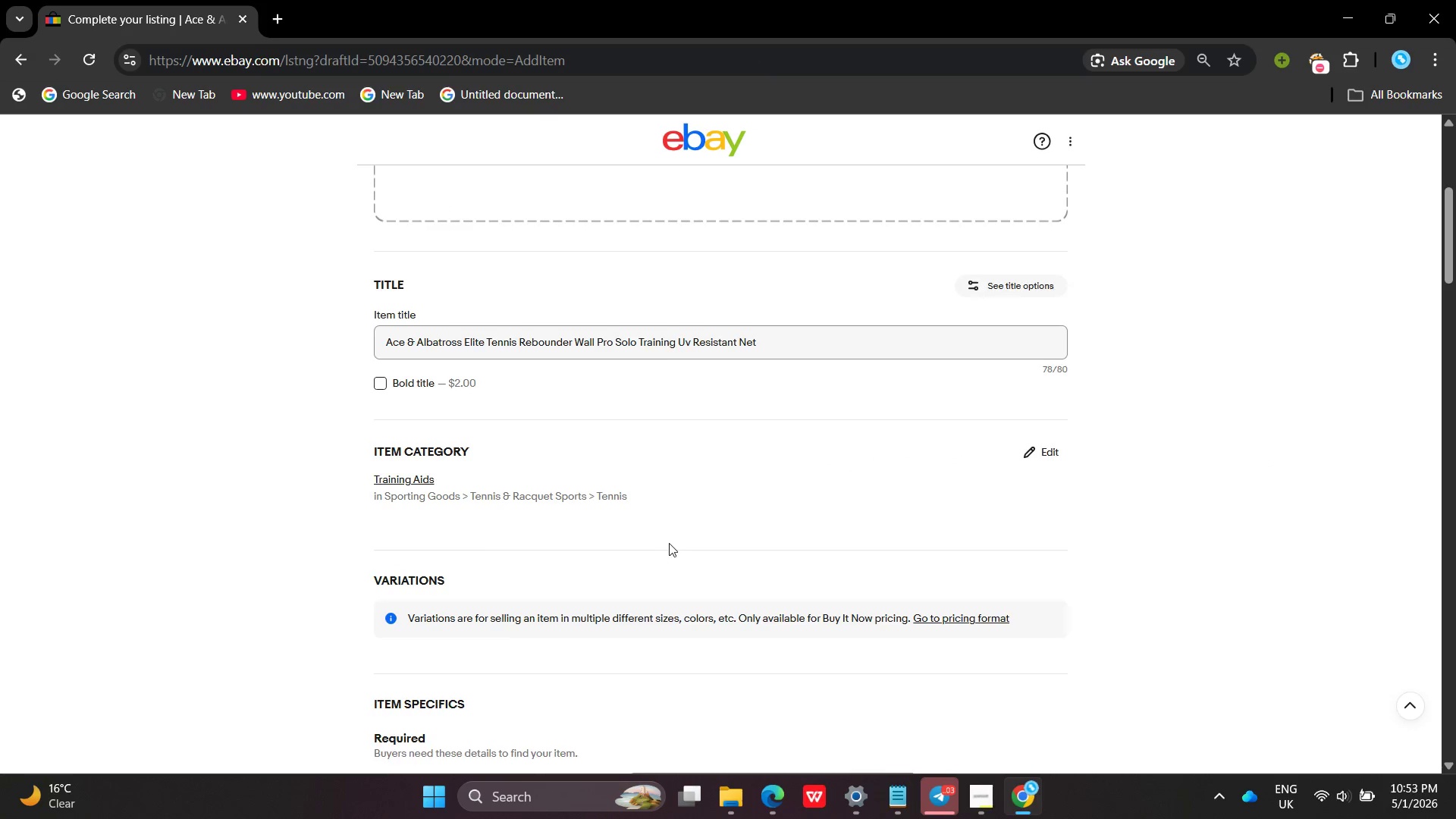 
scroll: coordinate [673, 542], scroll_direction: up, amount: 1.0
 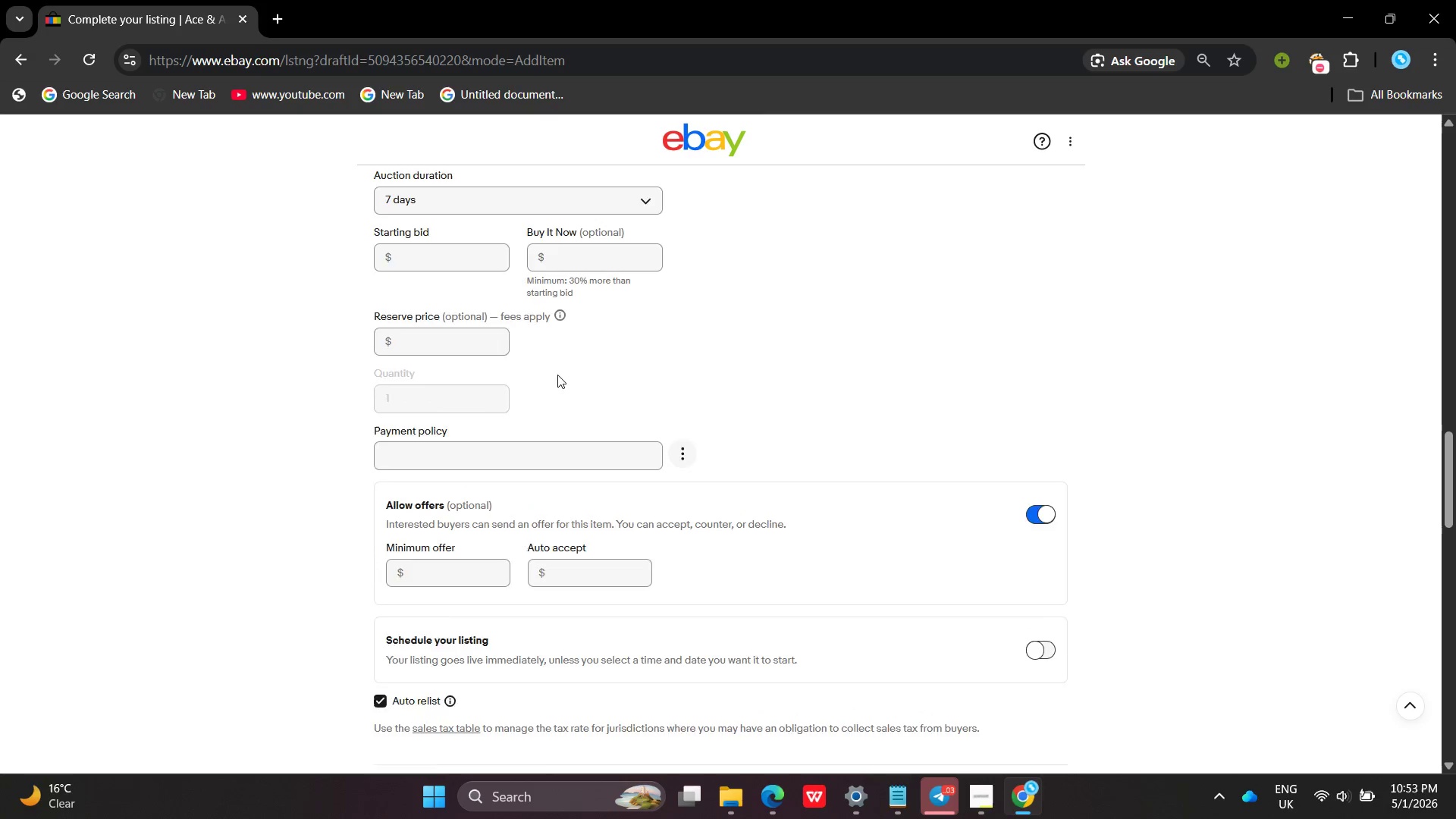 
mouse_move([670, 522])
 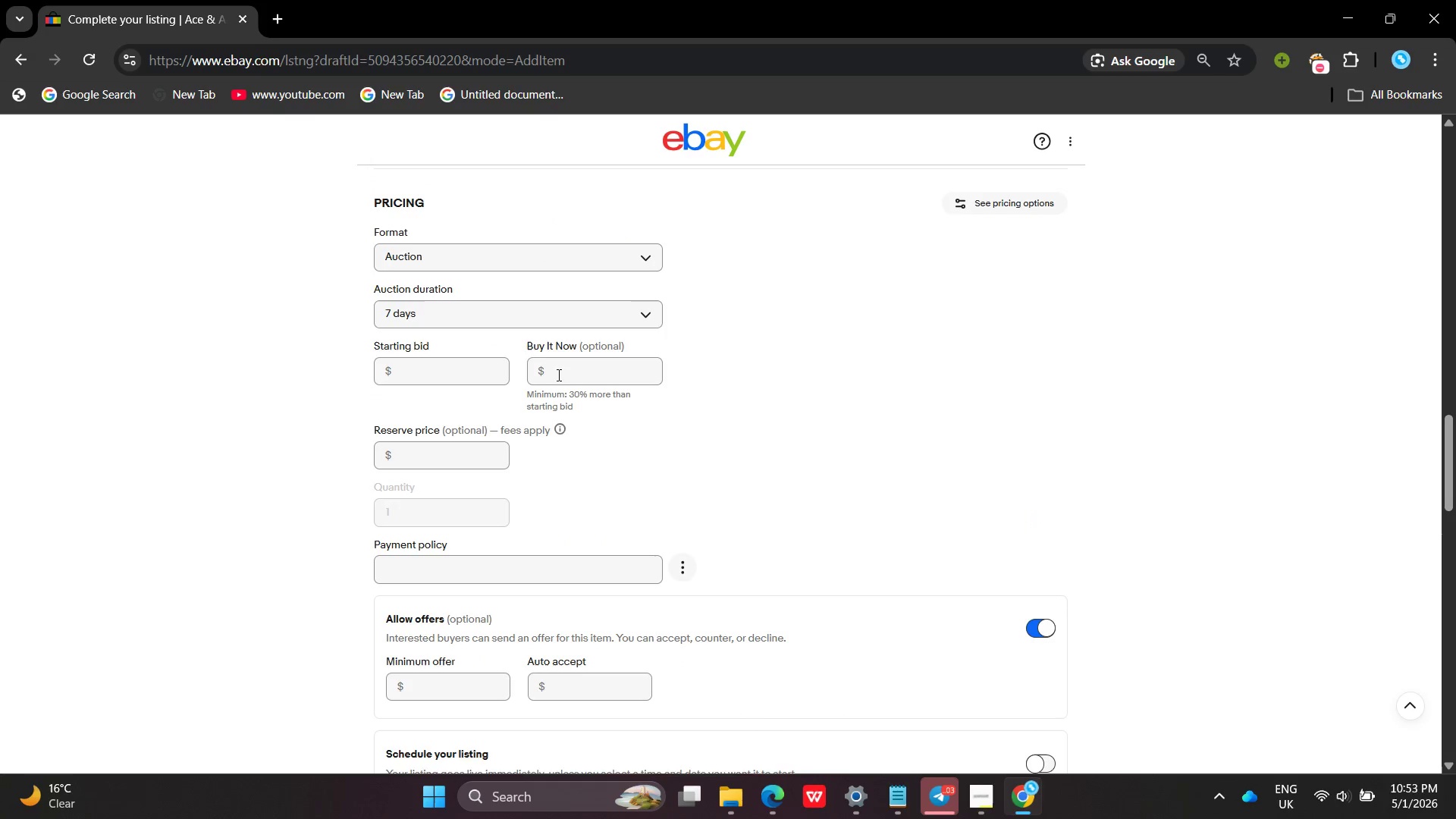 
left_click([485, 259])
 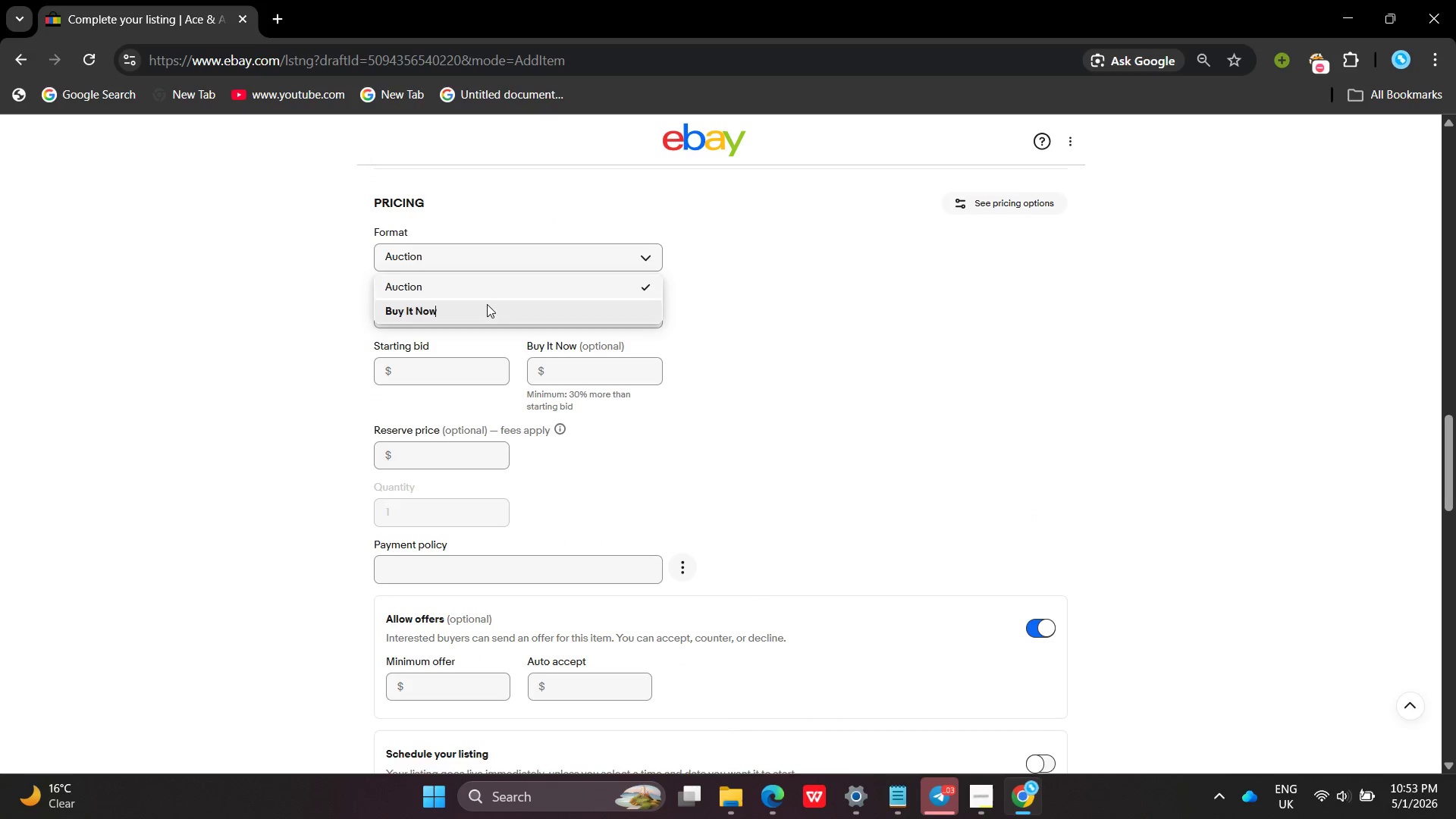 
double_click([487, 304])
 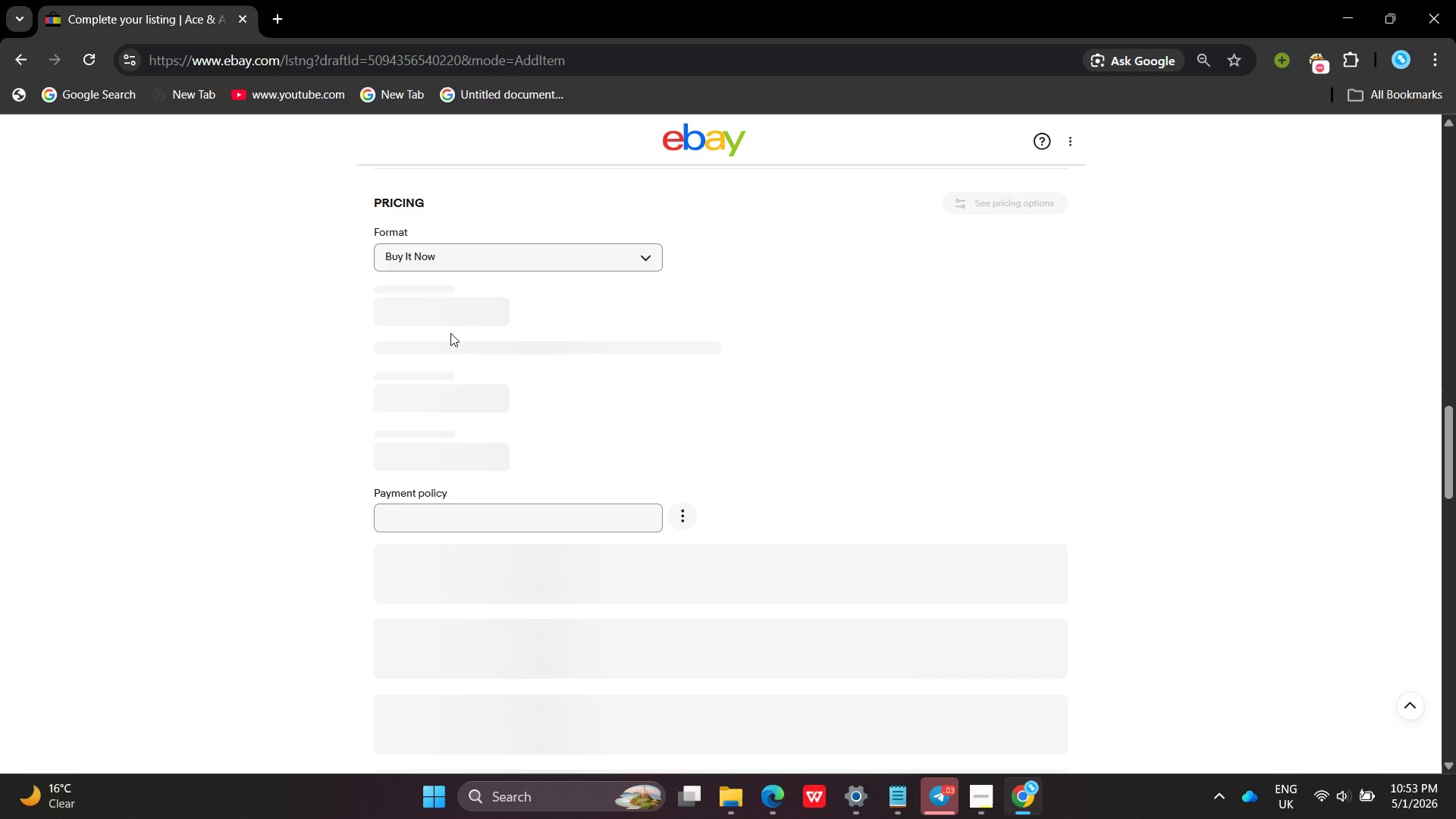 
left_click([441, 307])
 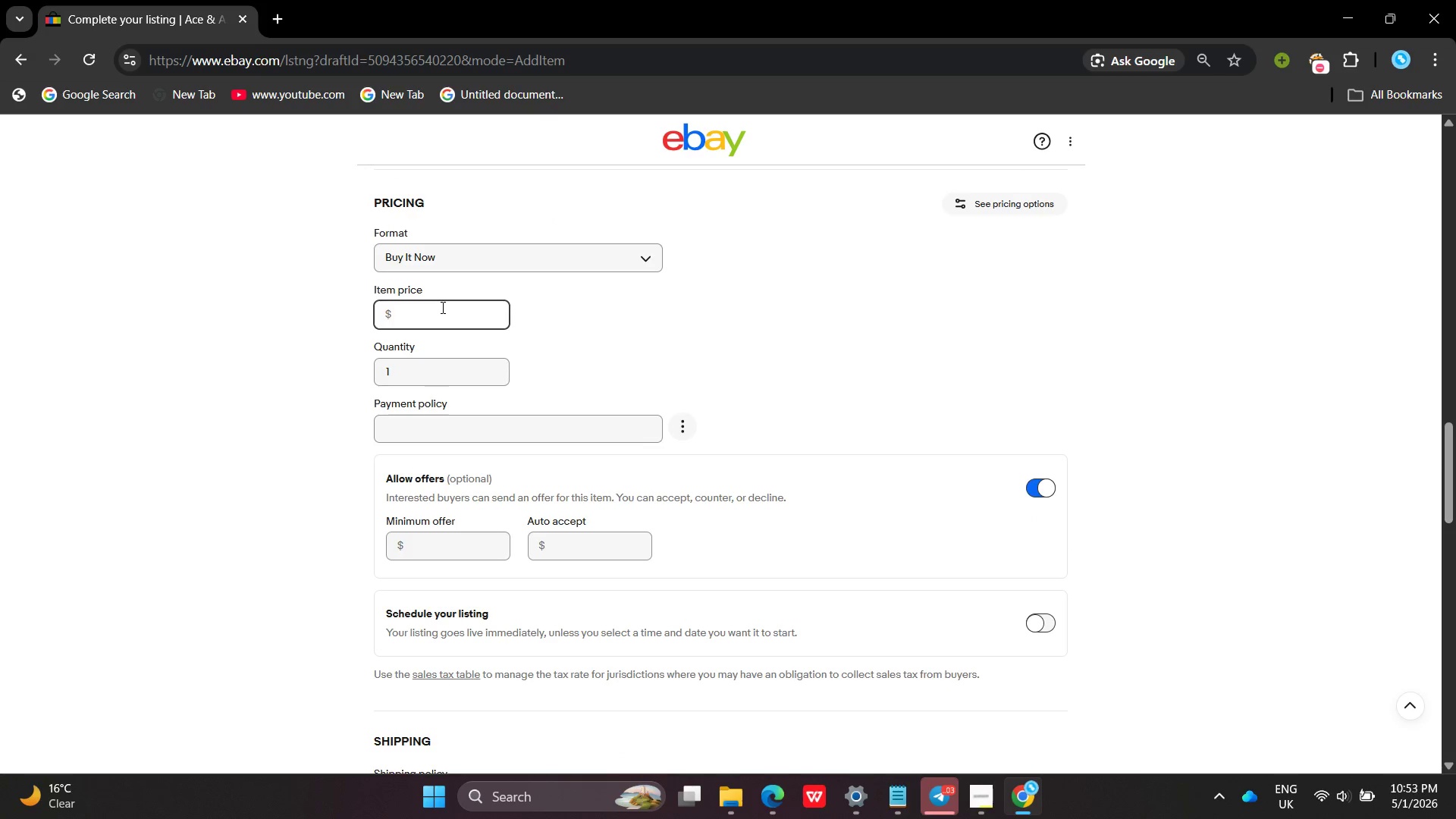 
type(208.0)
 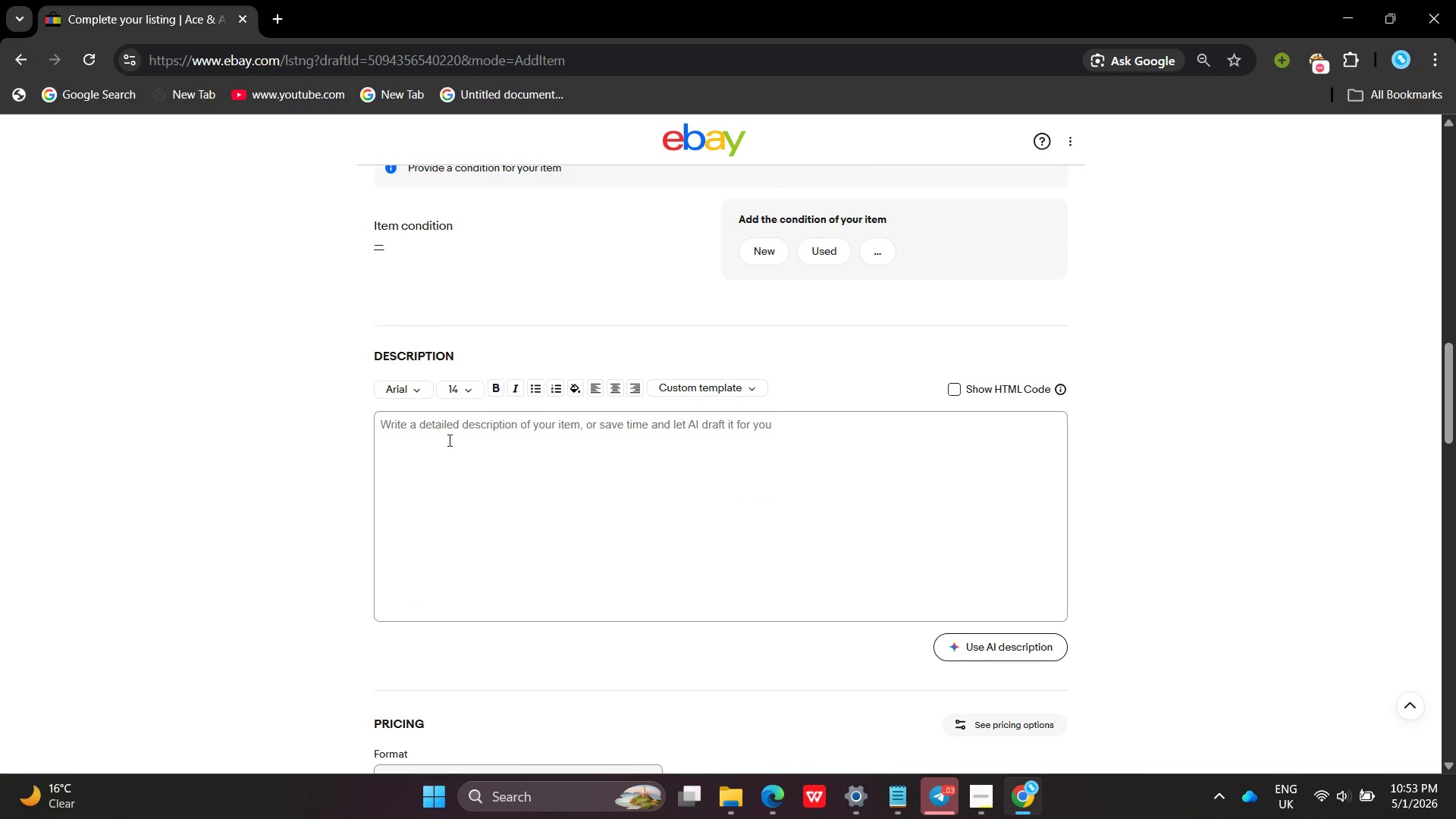 
left_click([454, 446])
 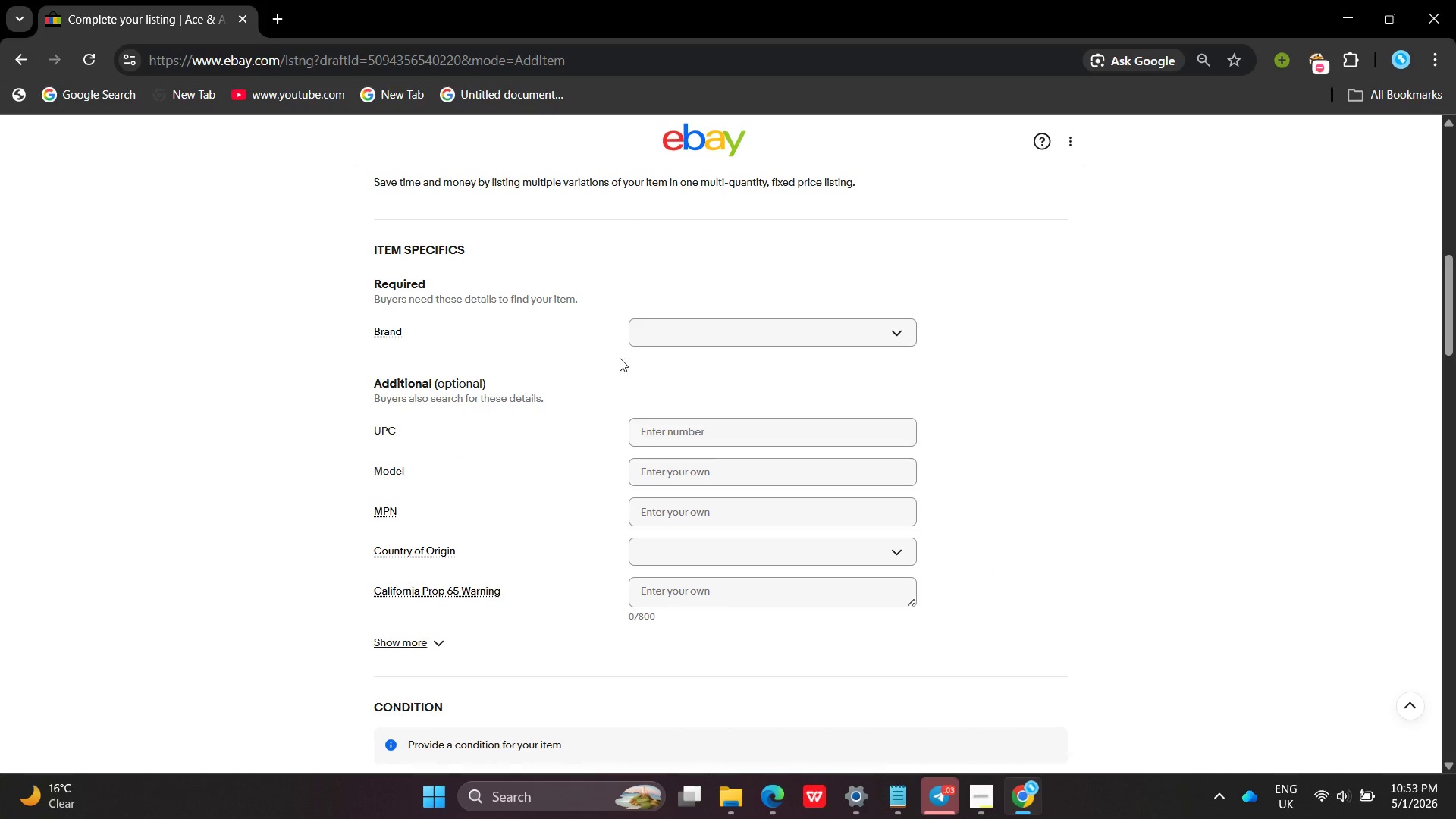 
left_click([648, 334])
 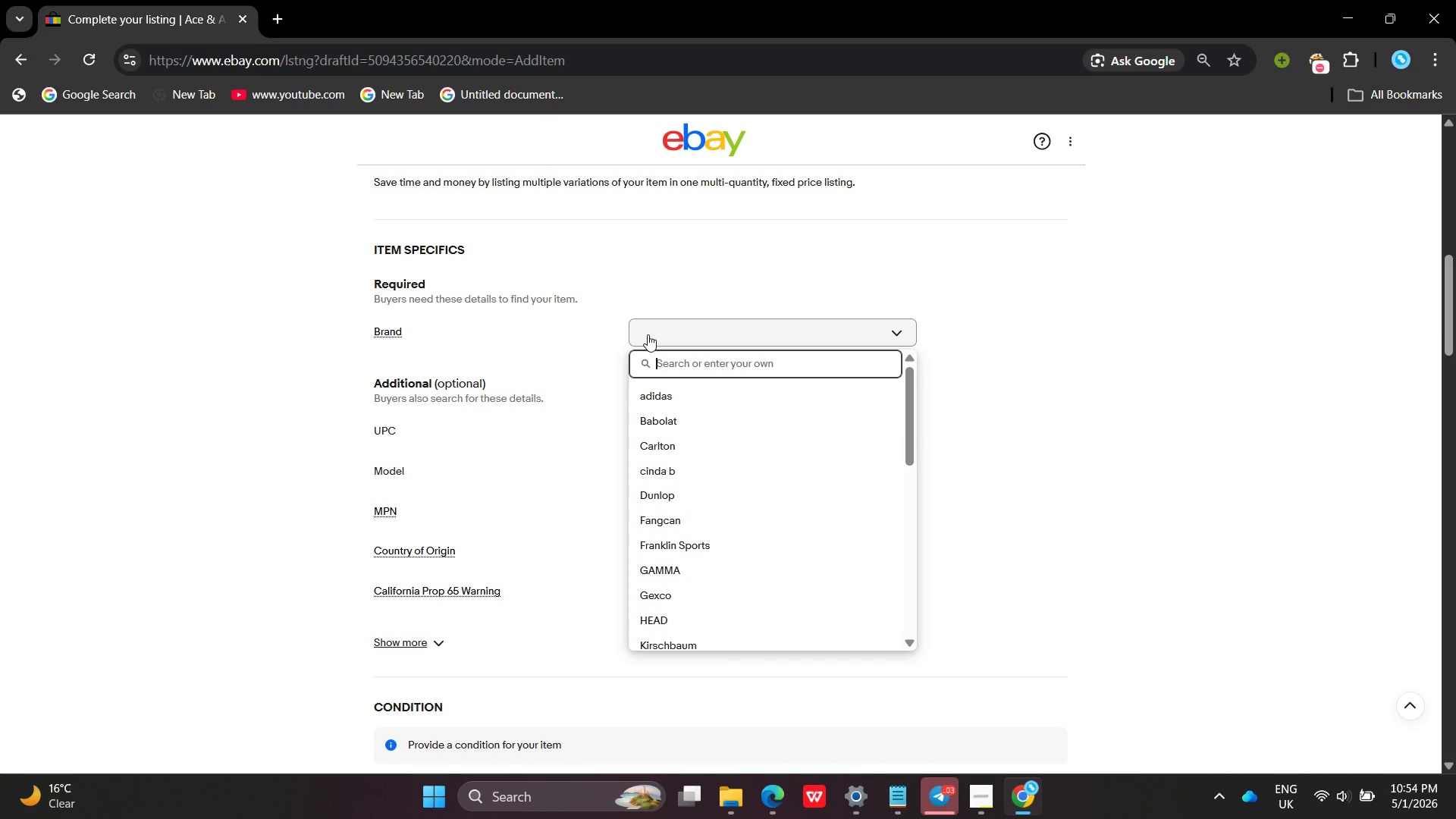 
type(Ace & Albatross)
 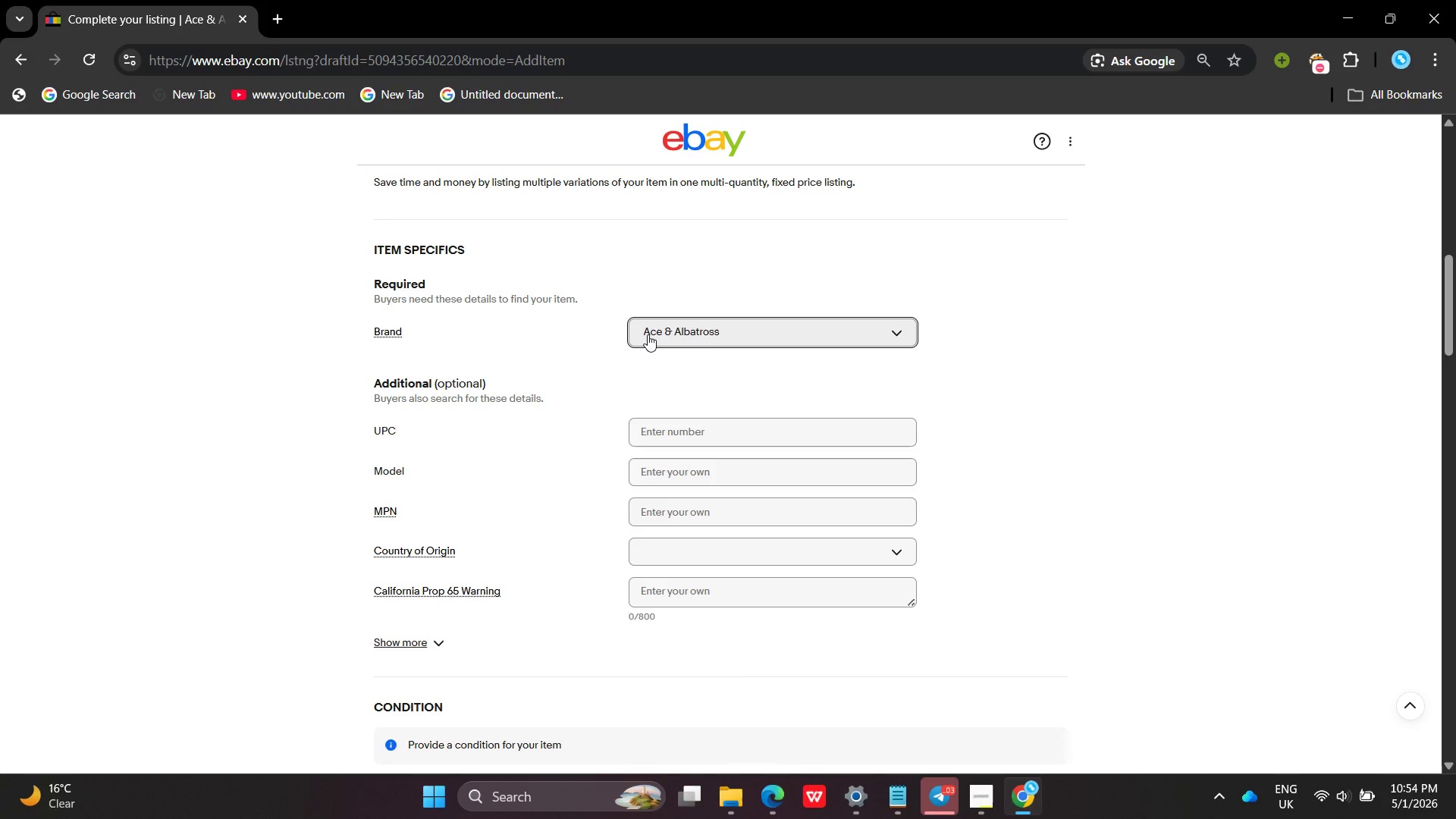 
key(Enter)
 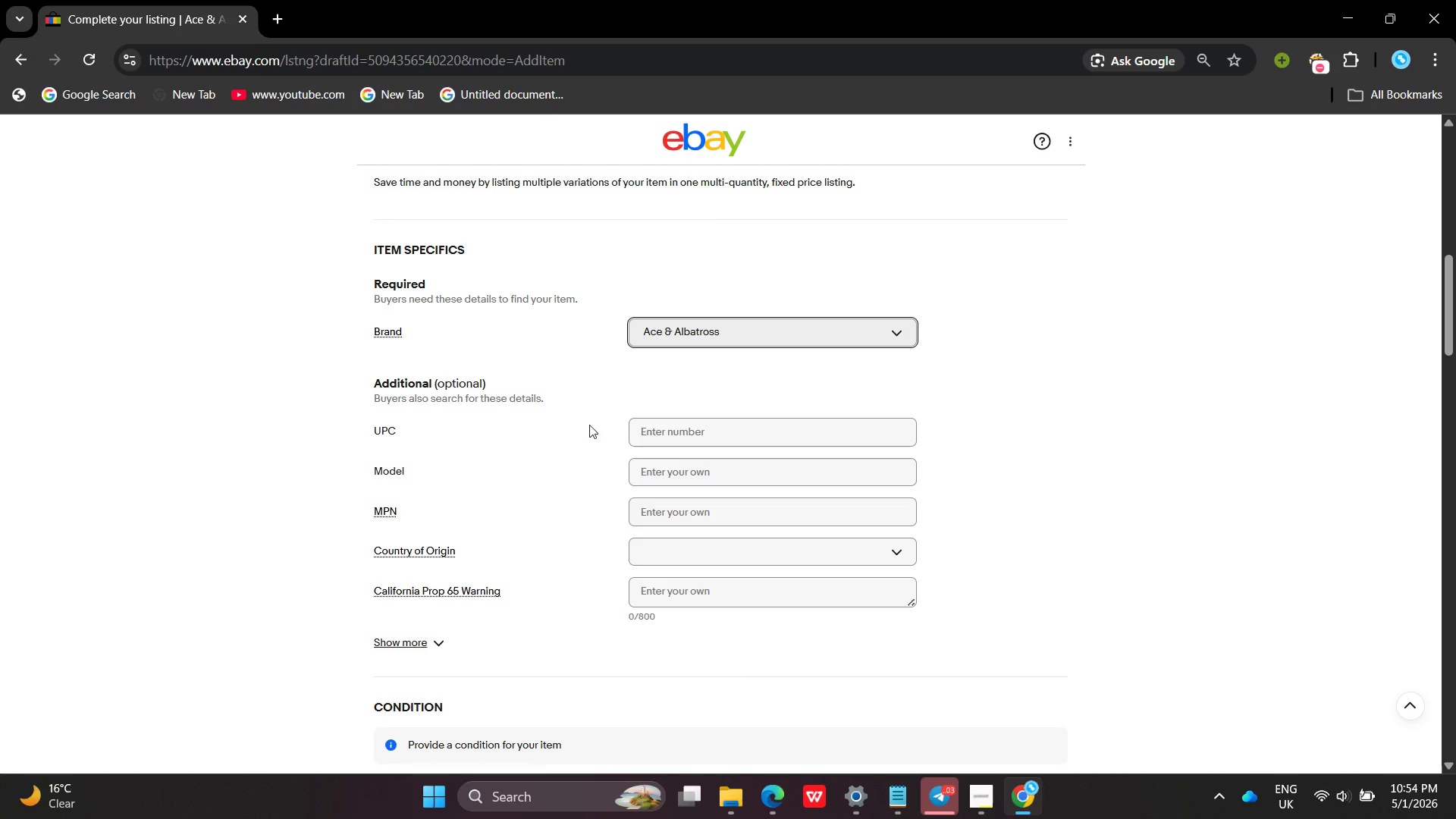 
mouse_move([551, 488])
 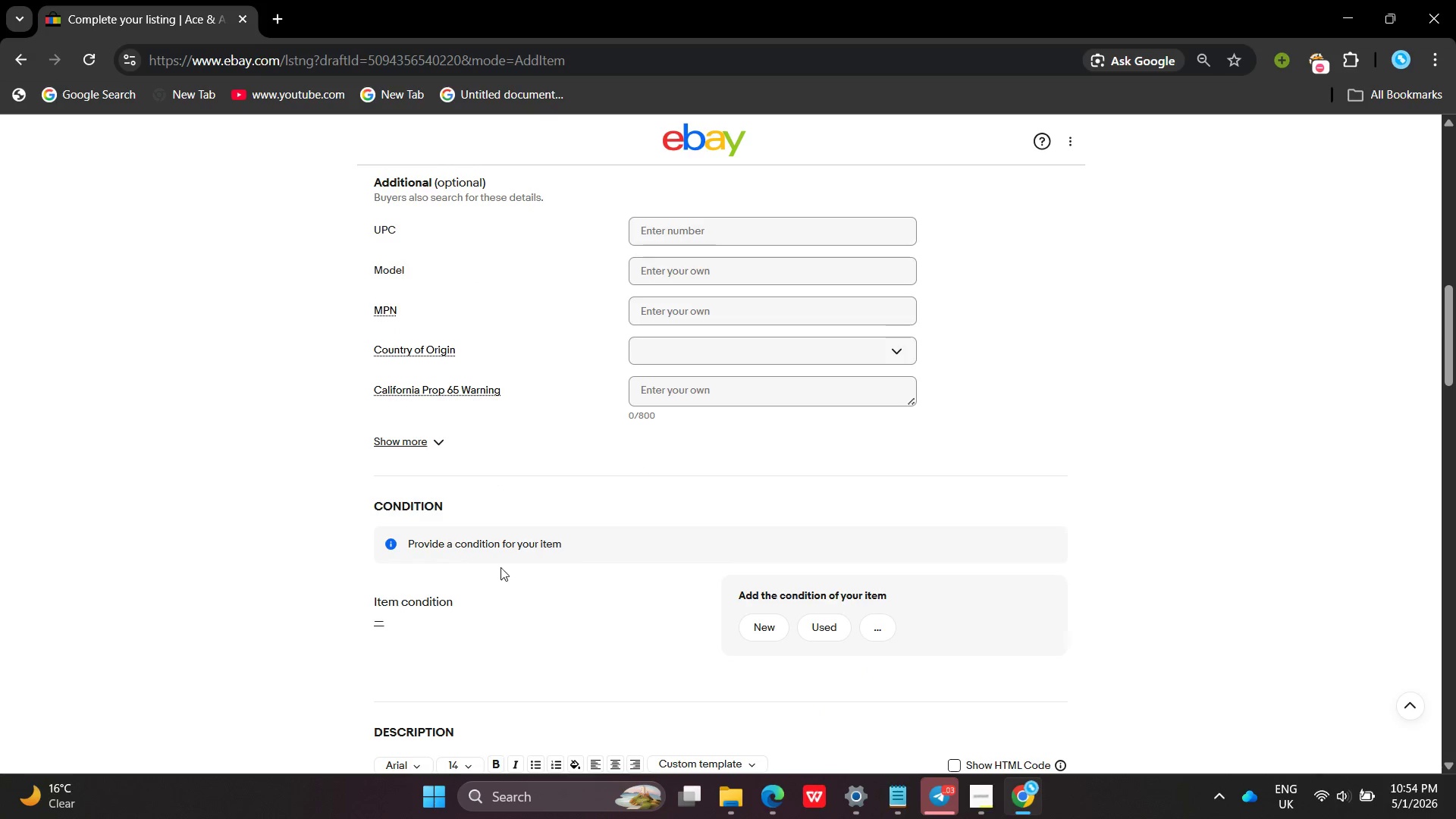 
left_click([440, 440])
 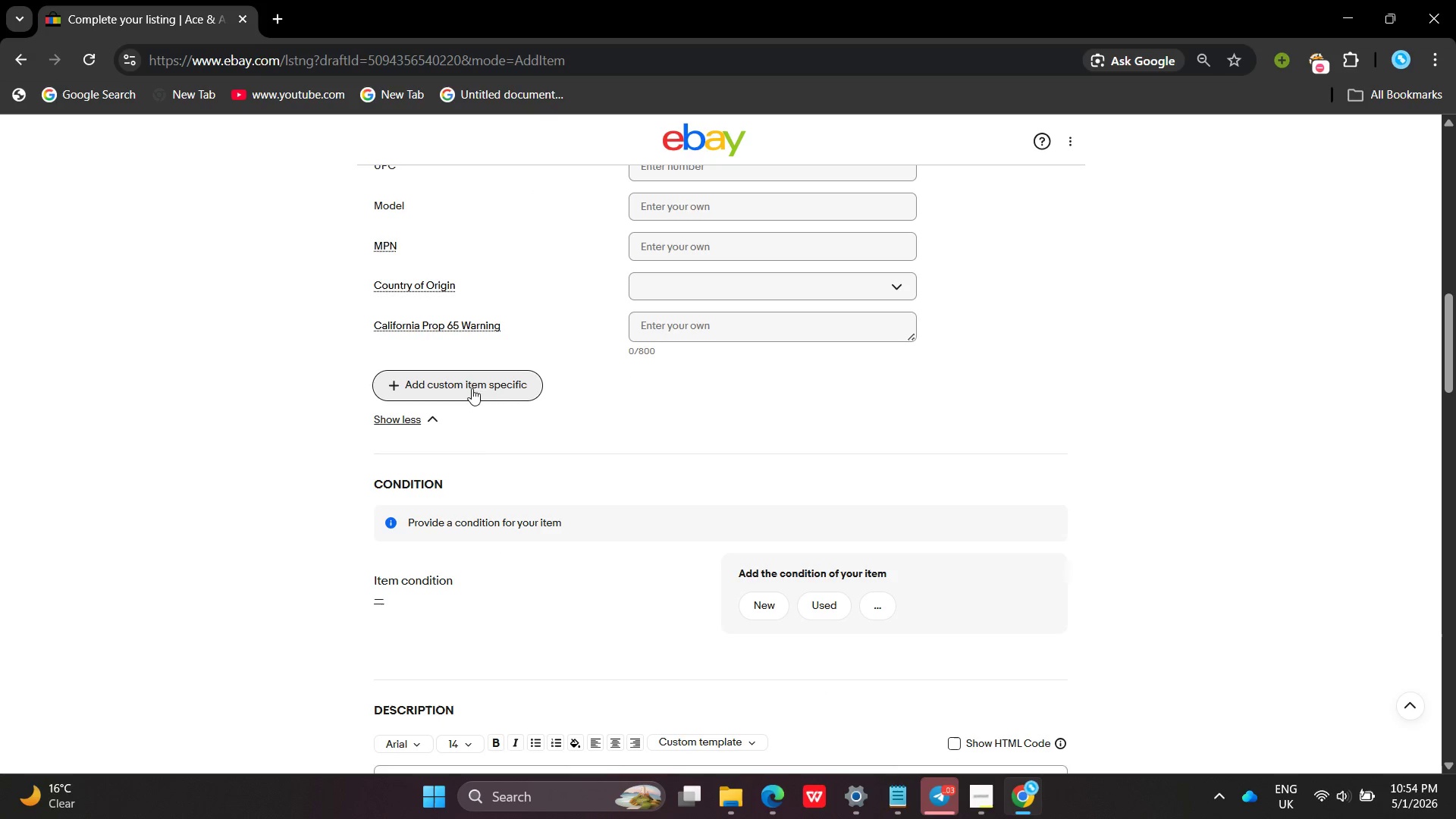 
left_click([473, 381])
 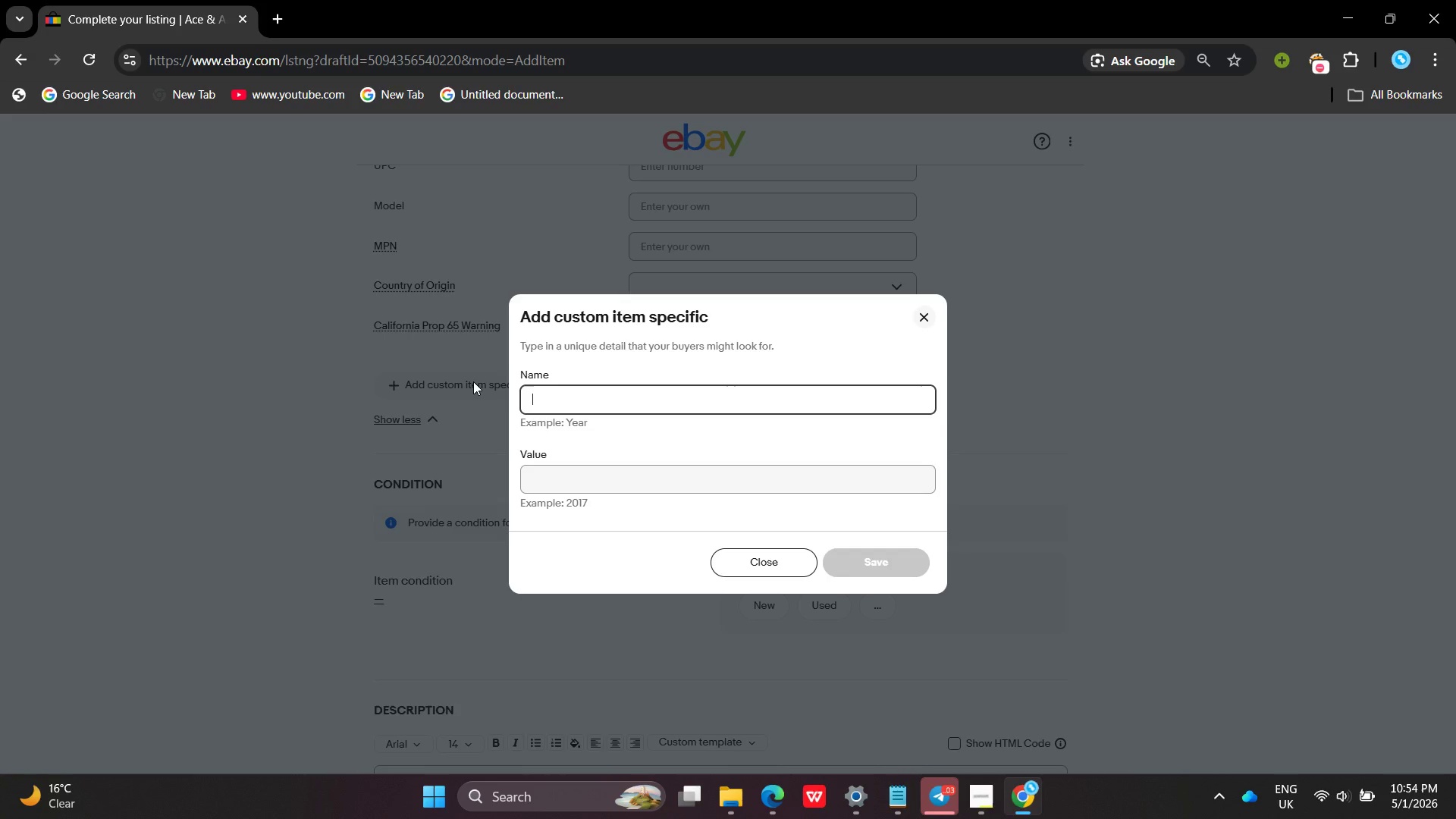 
type(Tyoe )
key(Backspace)
key(Backspace)
key(Backspace)
type(pe )
 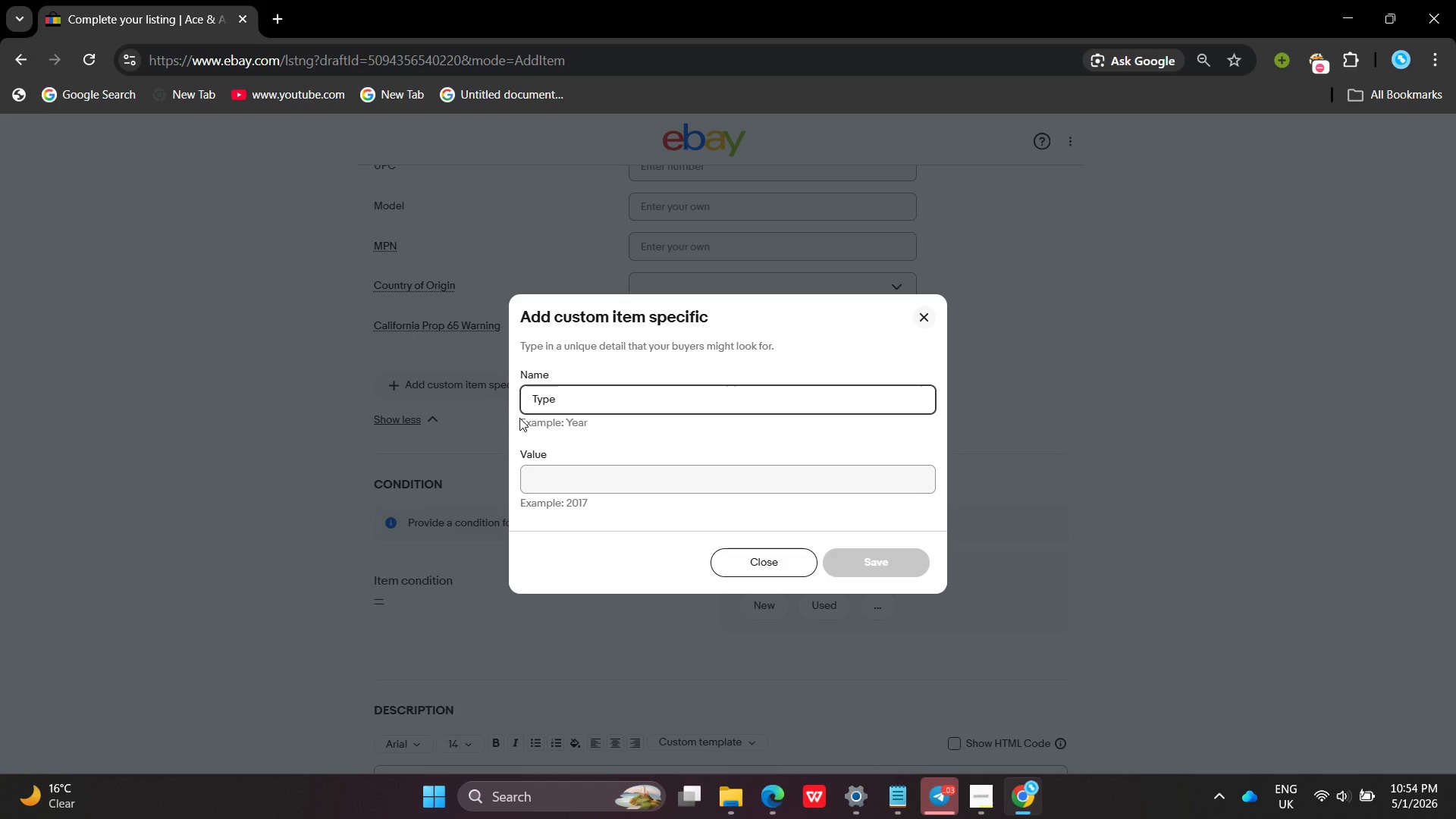 
left_click([581, 487])
 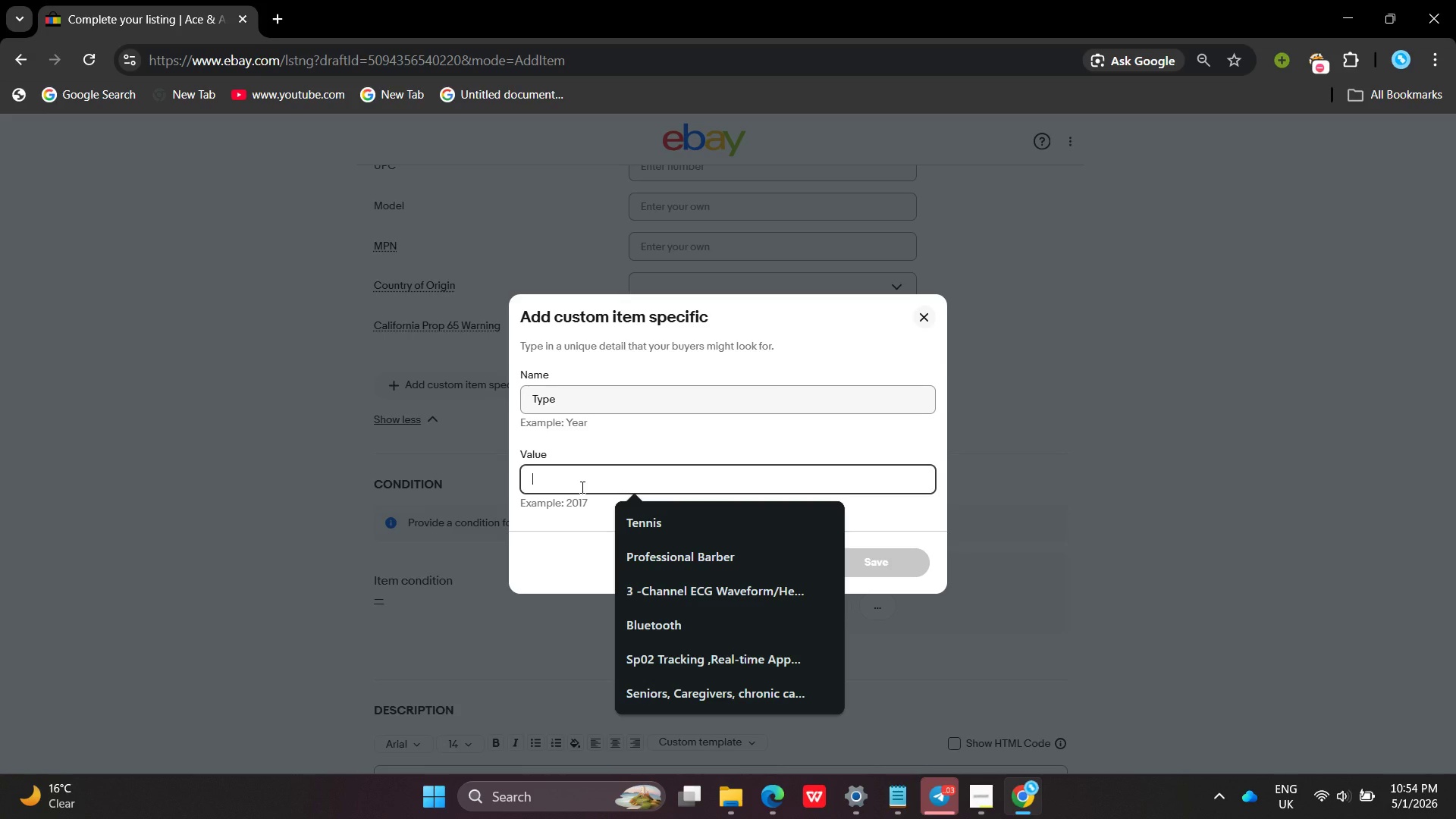 
type(Tennis )
 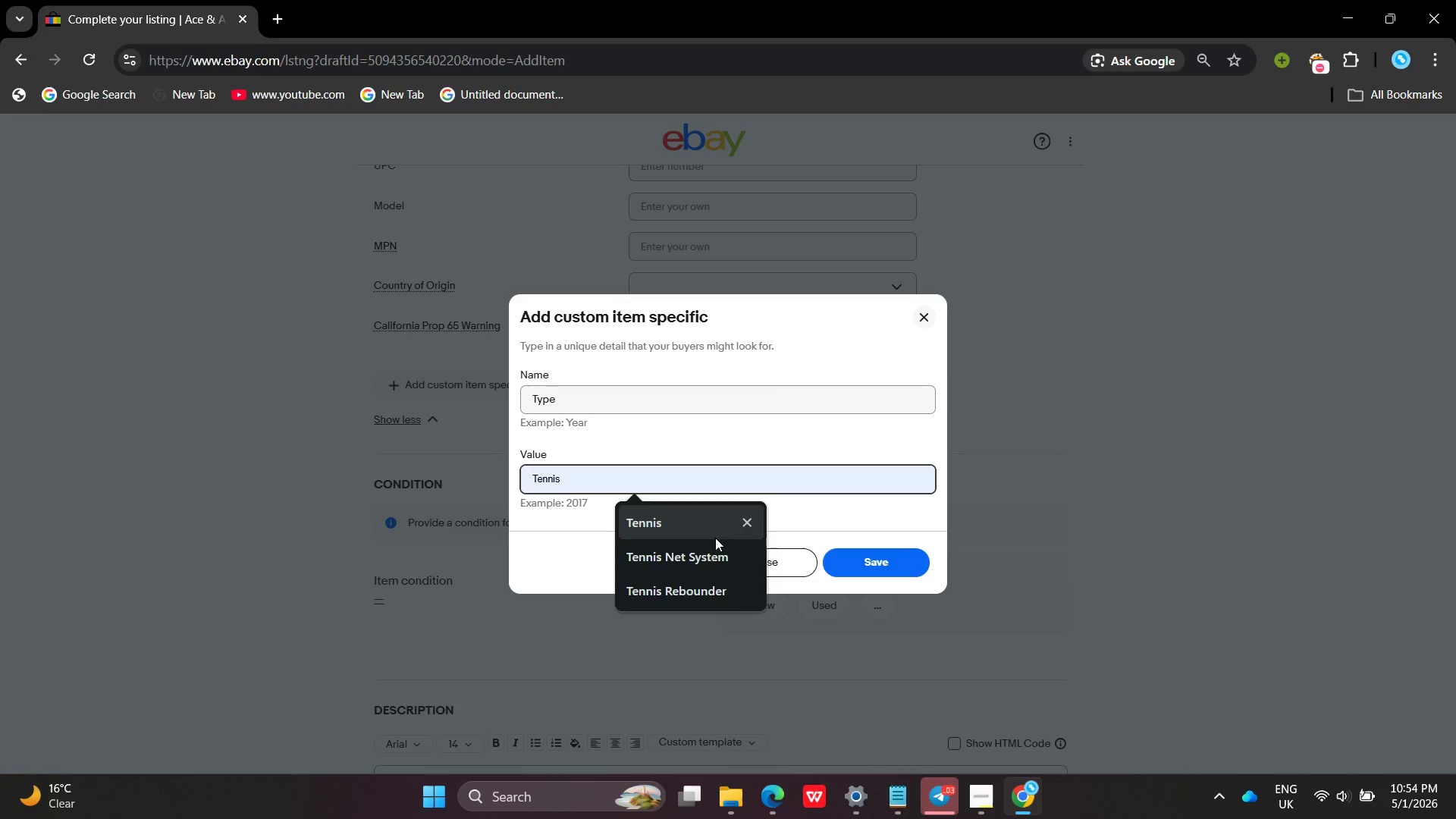 
left_click([698, 585])
 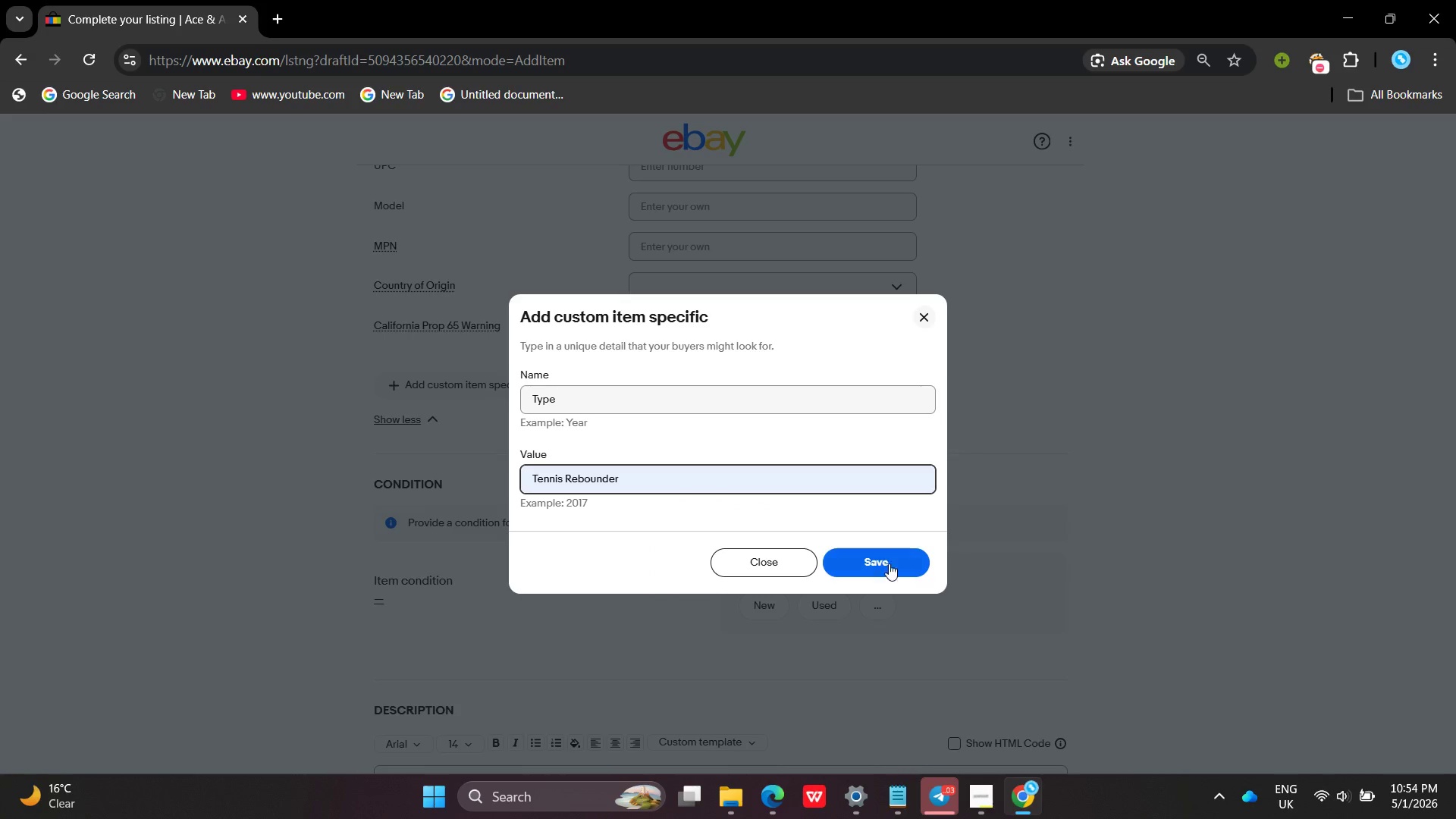 
left_click([888, 557])
 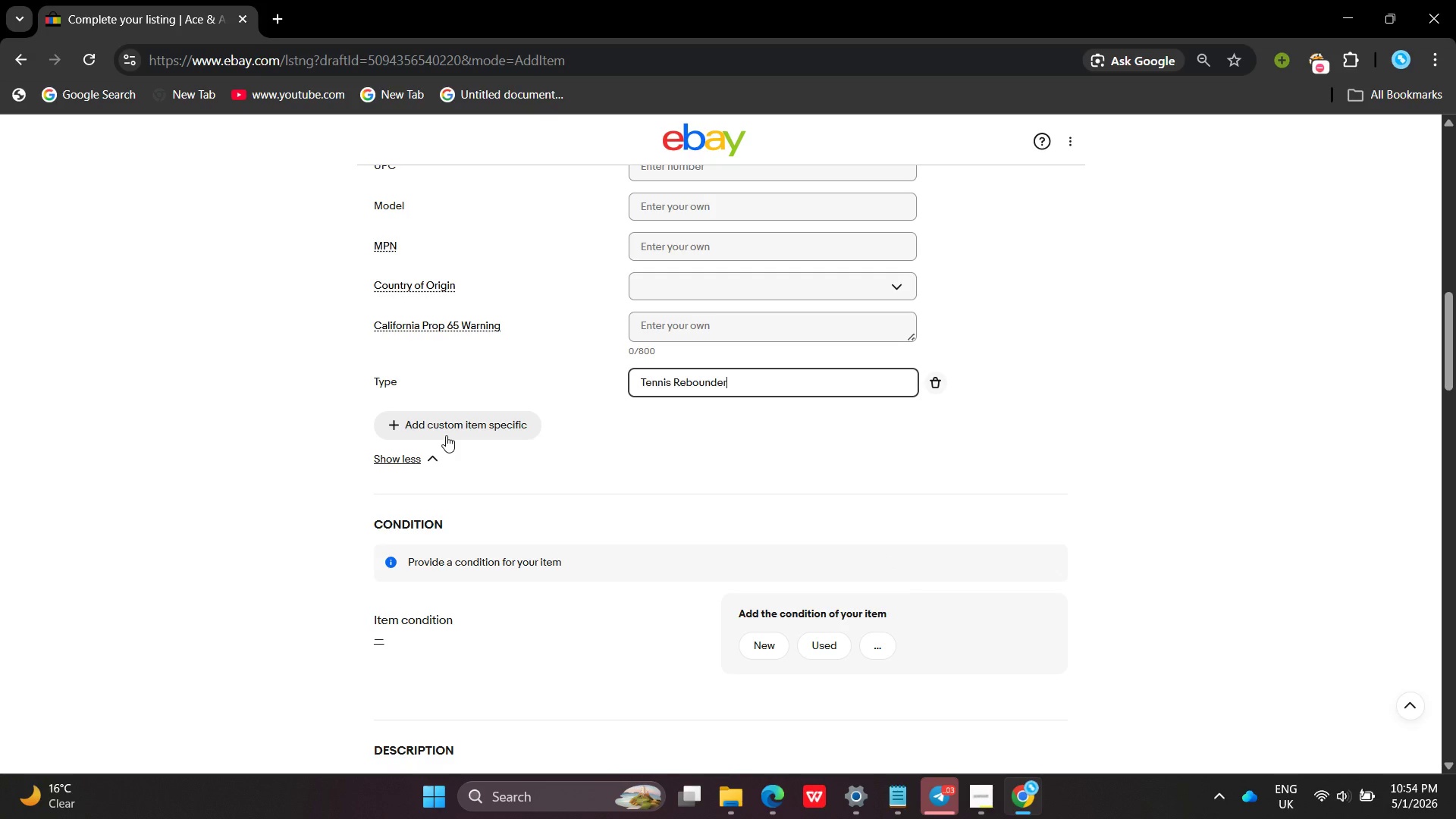 
left_click([446, 435])
 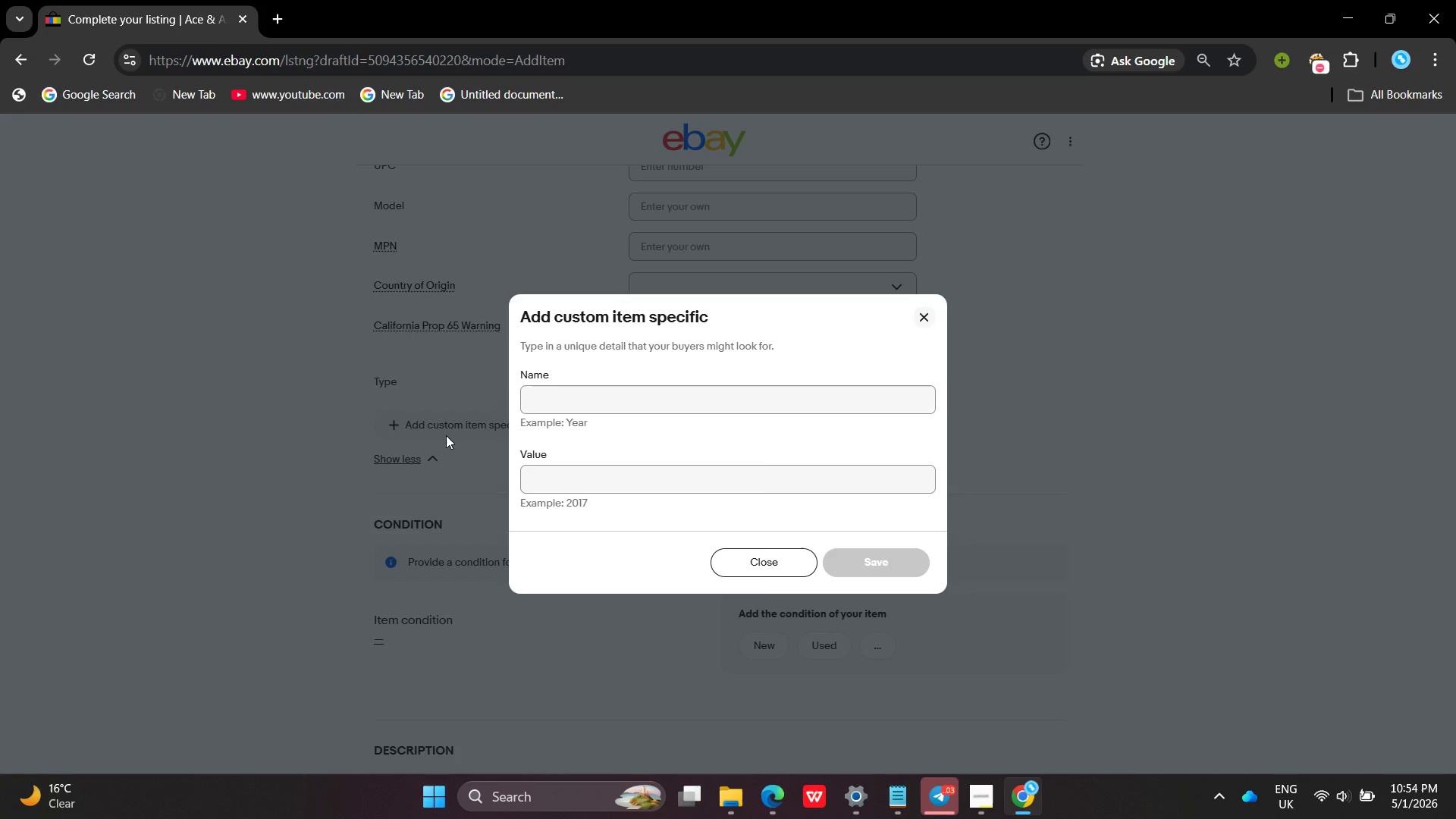 
key(Shift+M)
 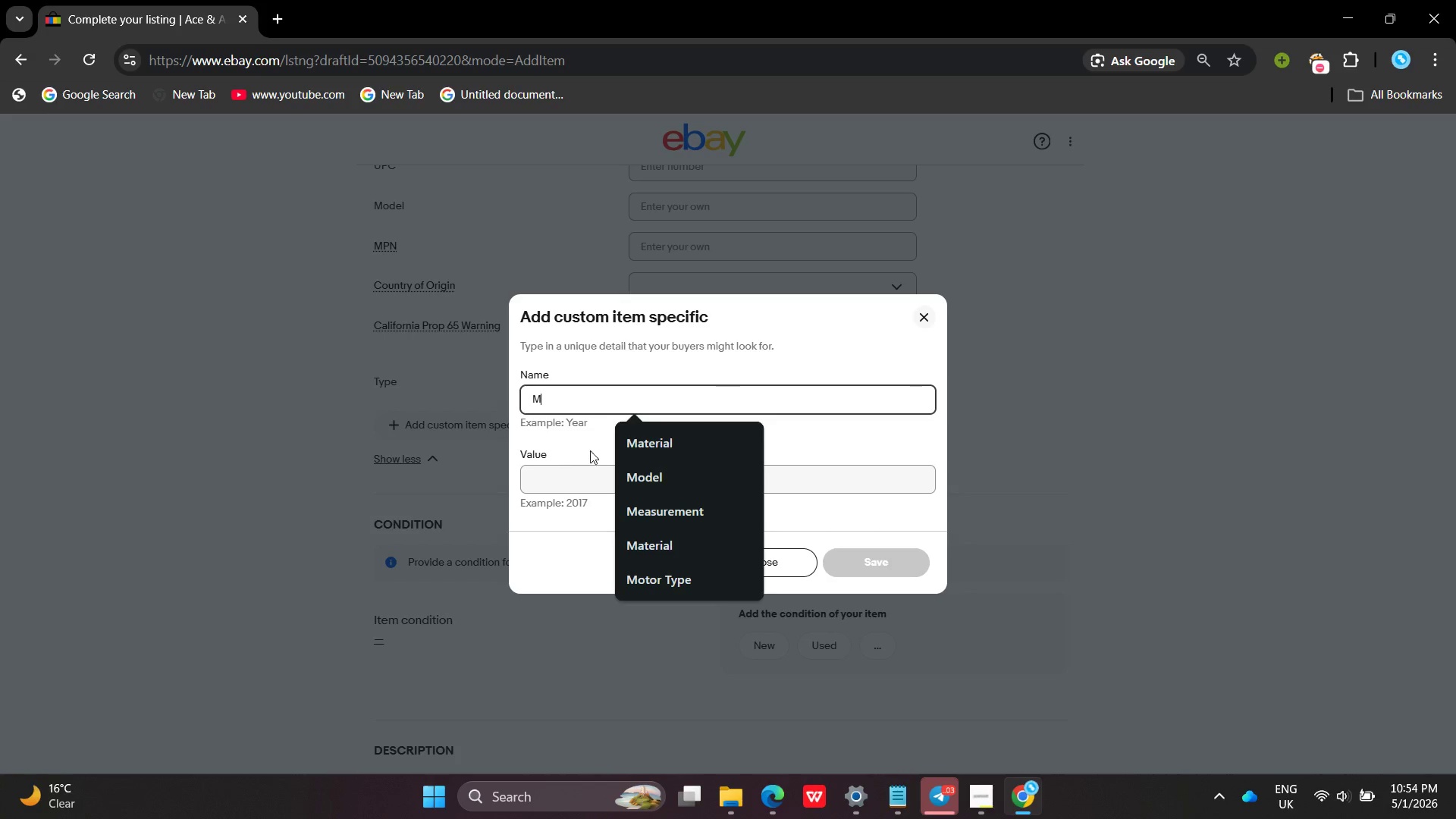 
left_click([653, 442])
 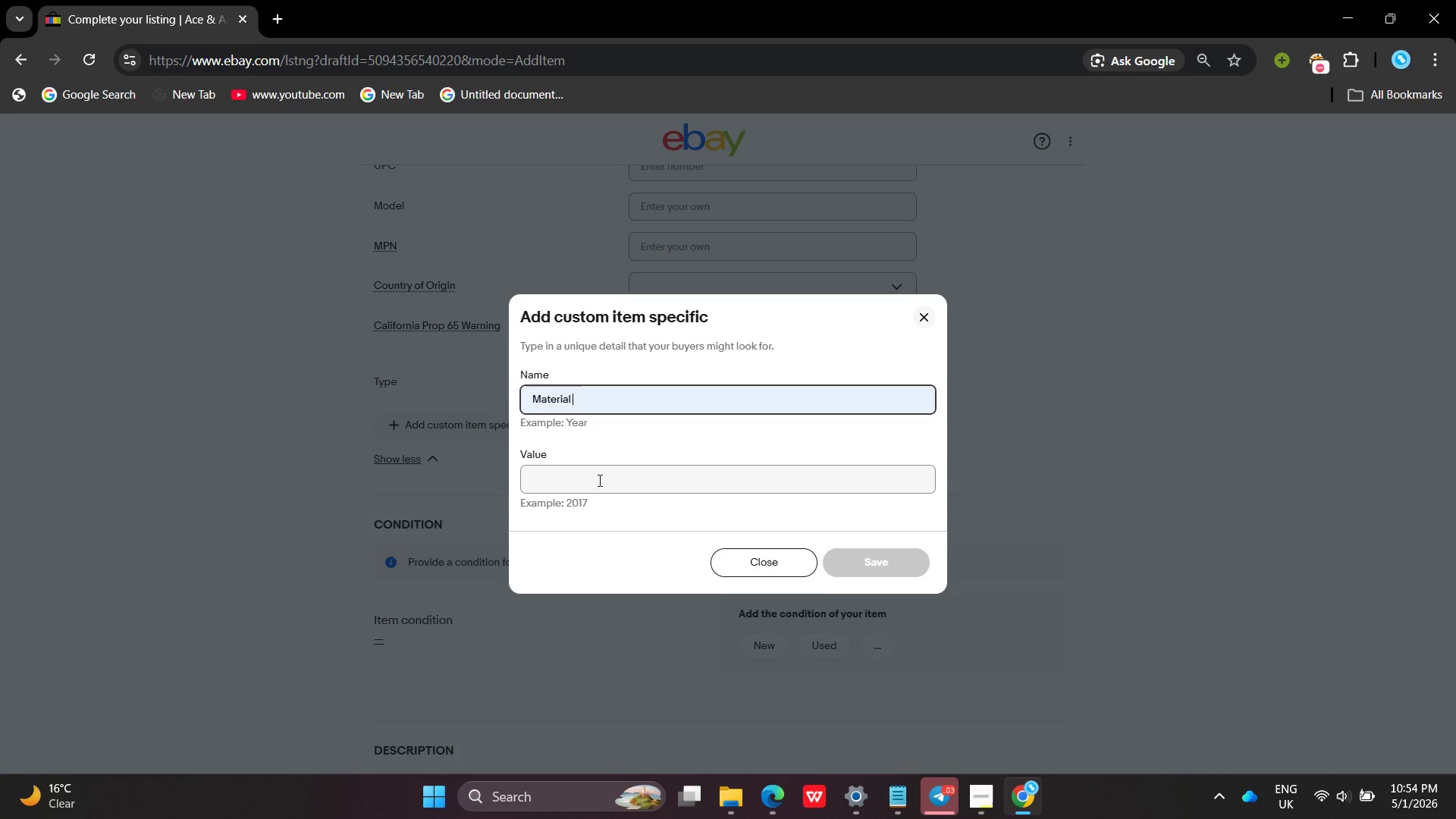 
left_click([598, 480])
 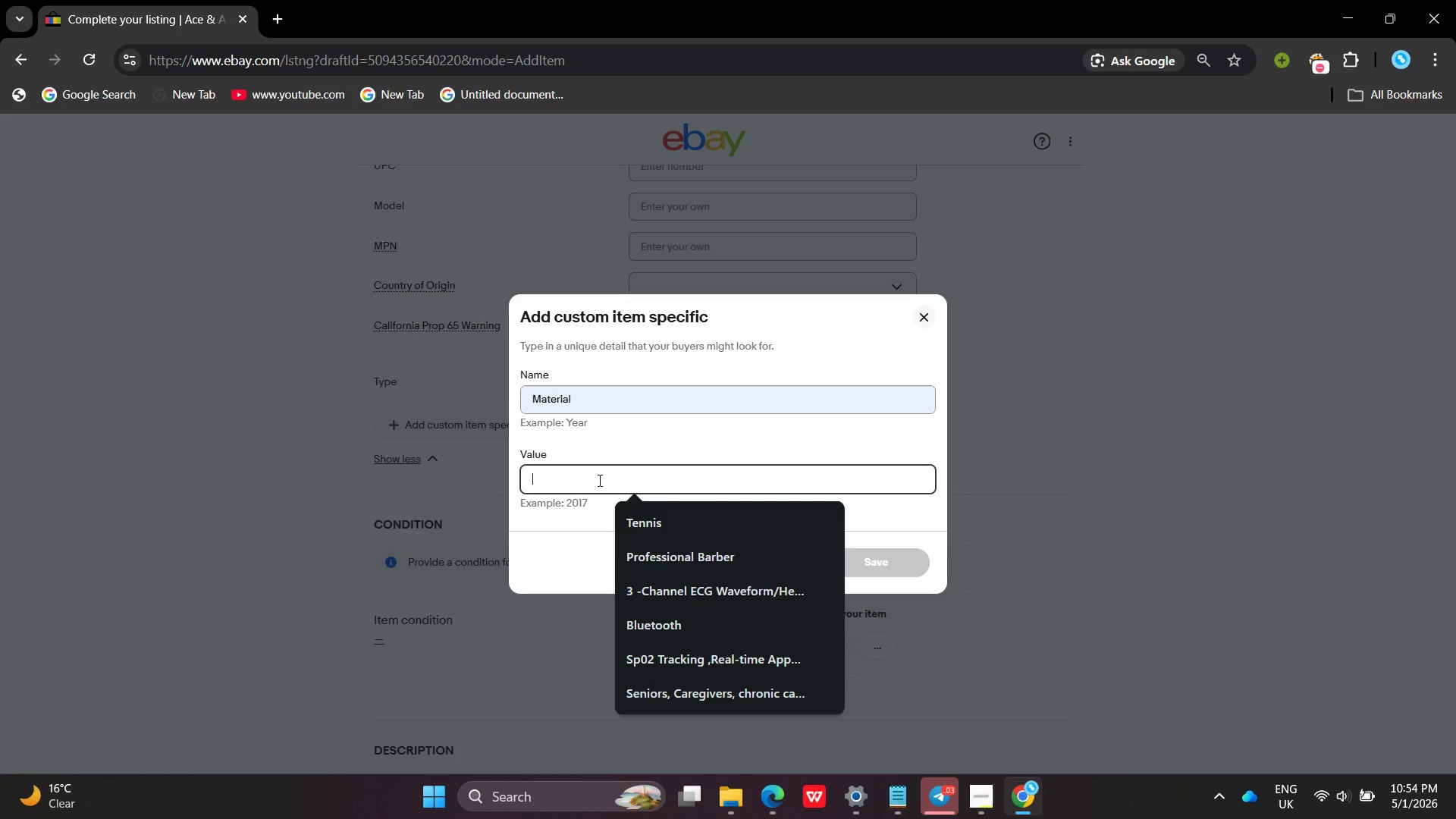 
type(UV Mesh)
 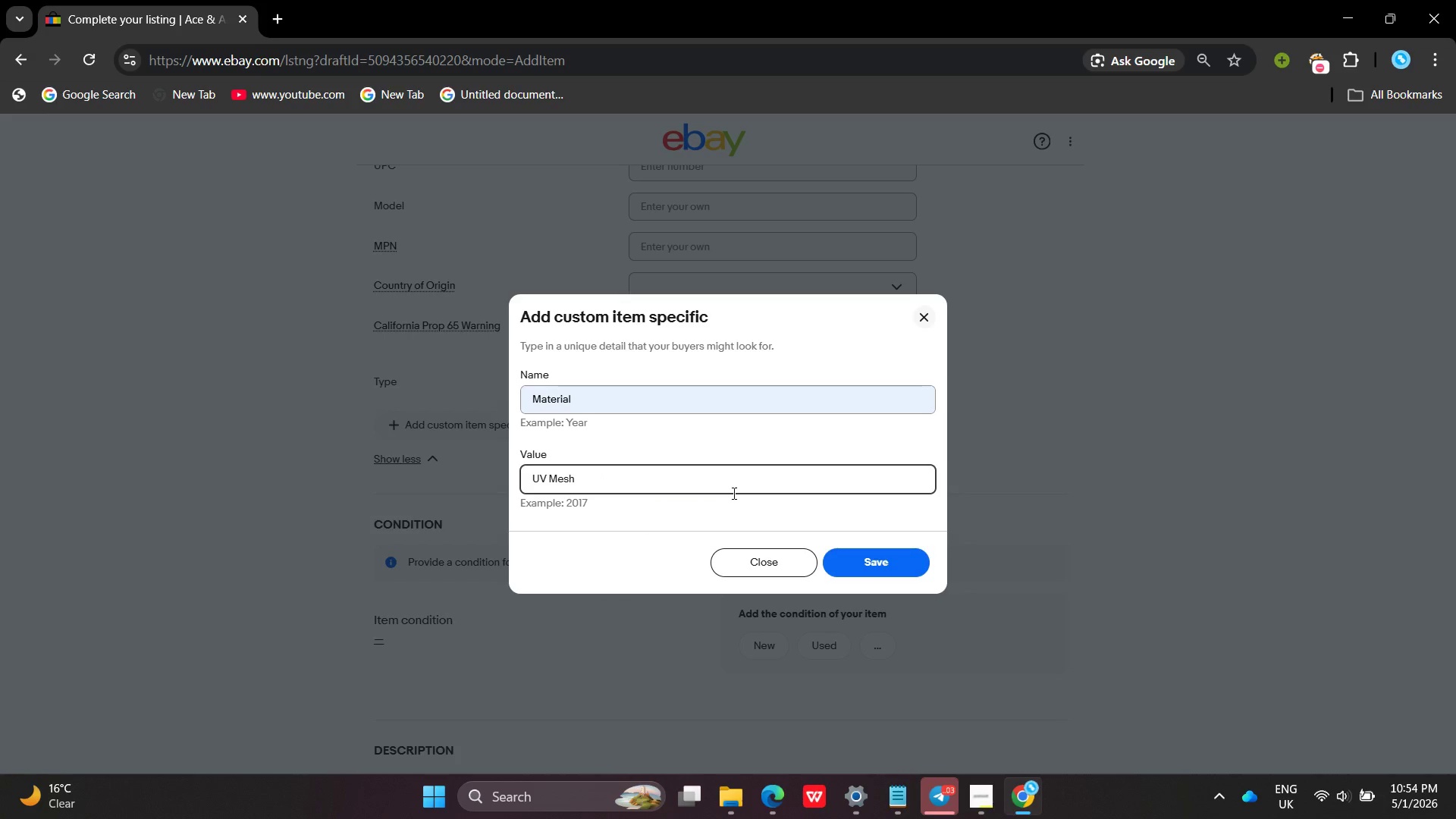 
left_click([864, 555])
 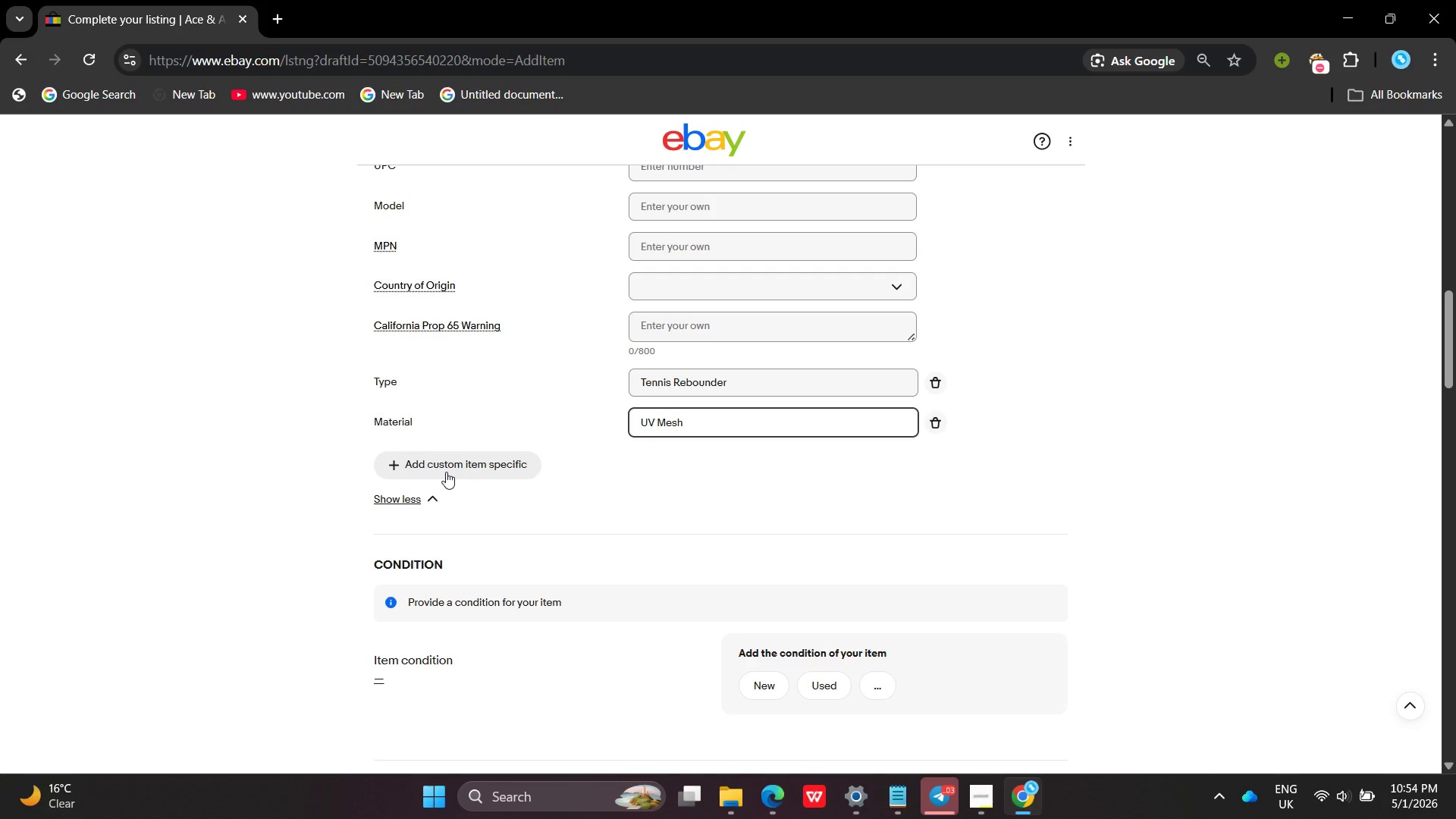 
left_click([446, 472])
 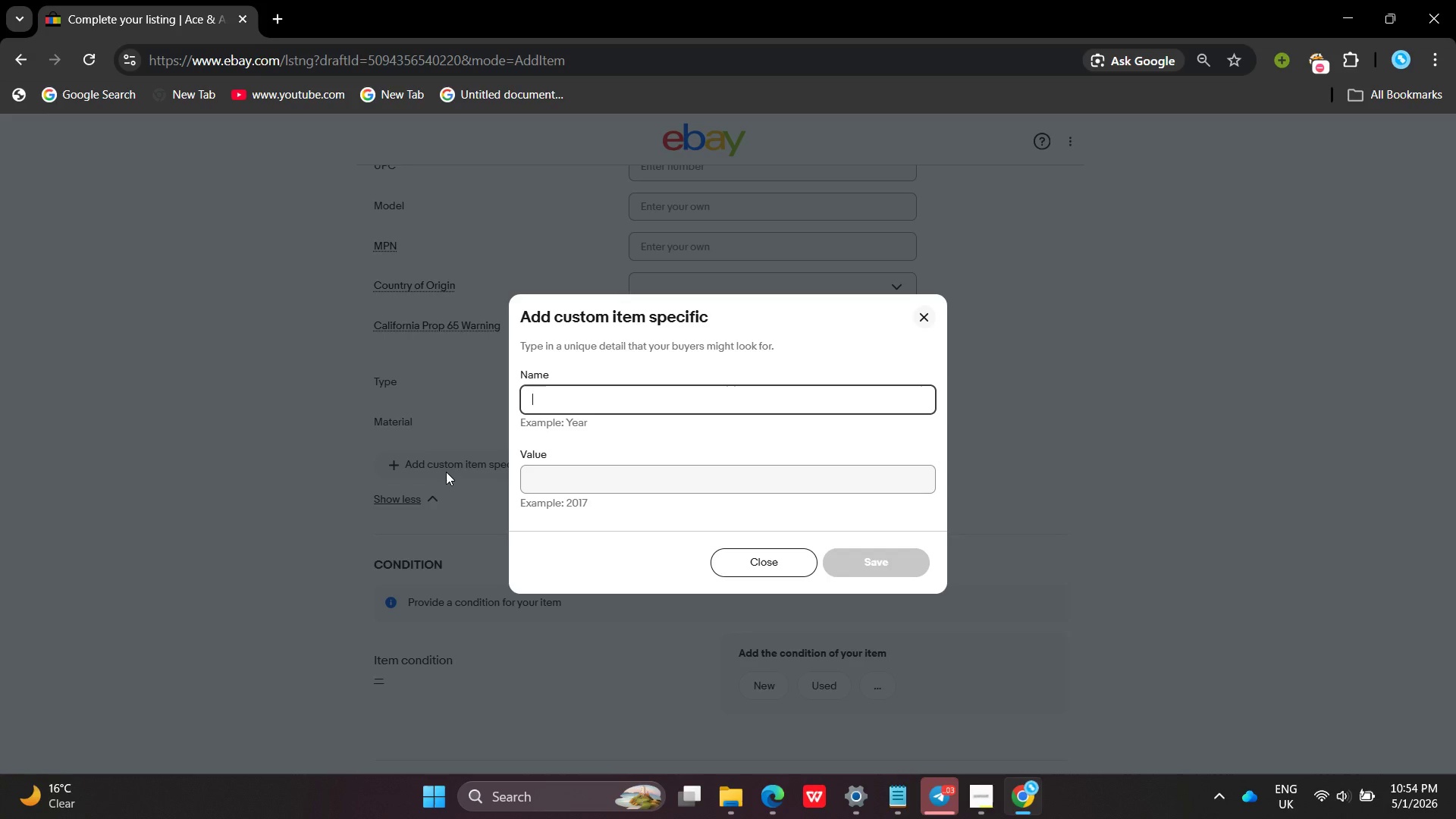 
type(Sport )
 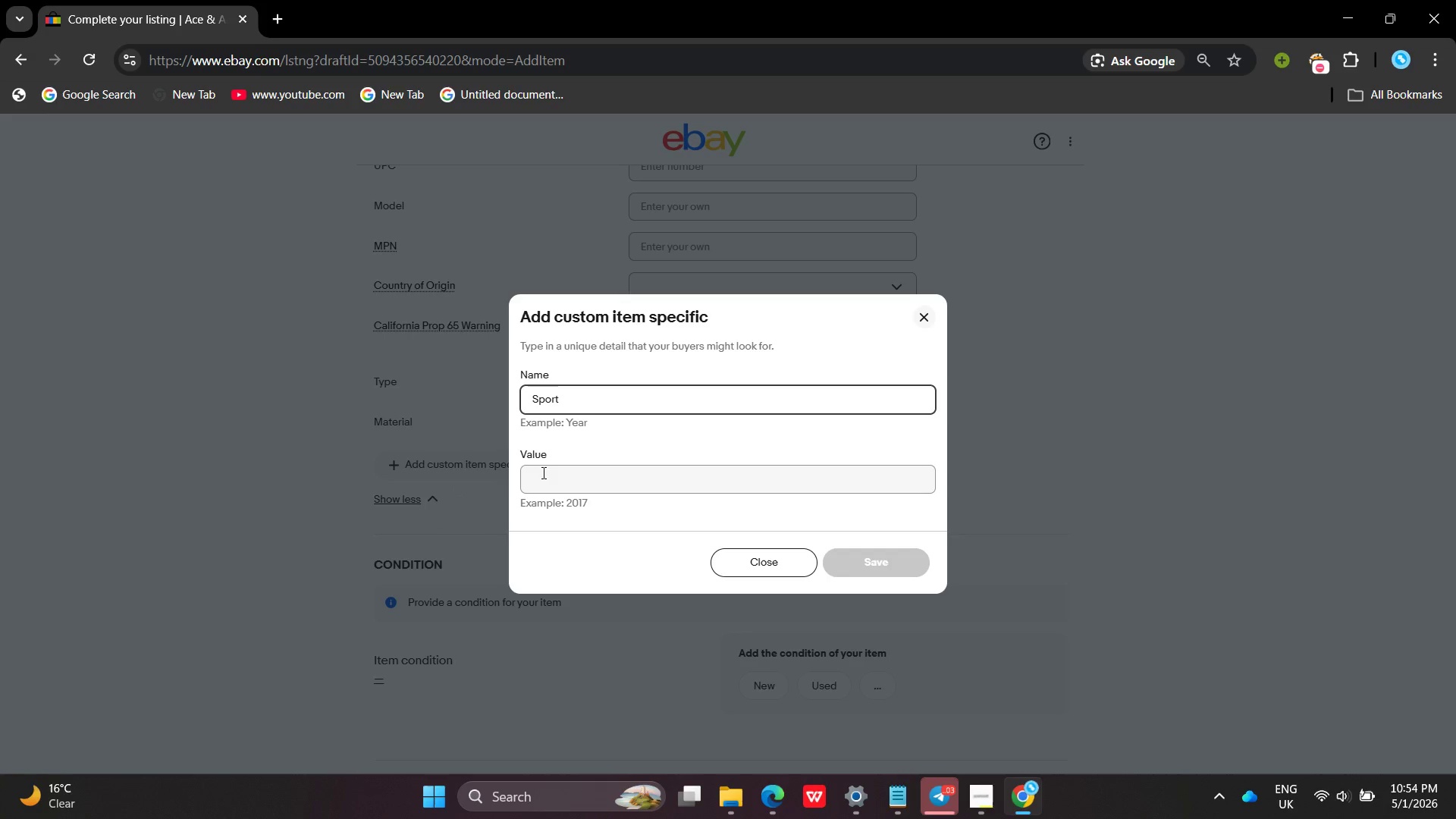 
left_click([550, 472])
 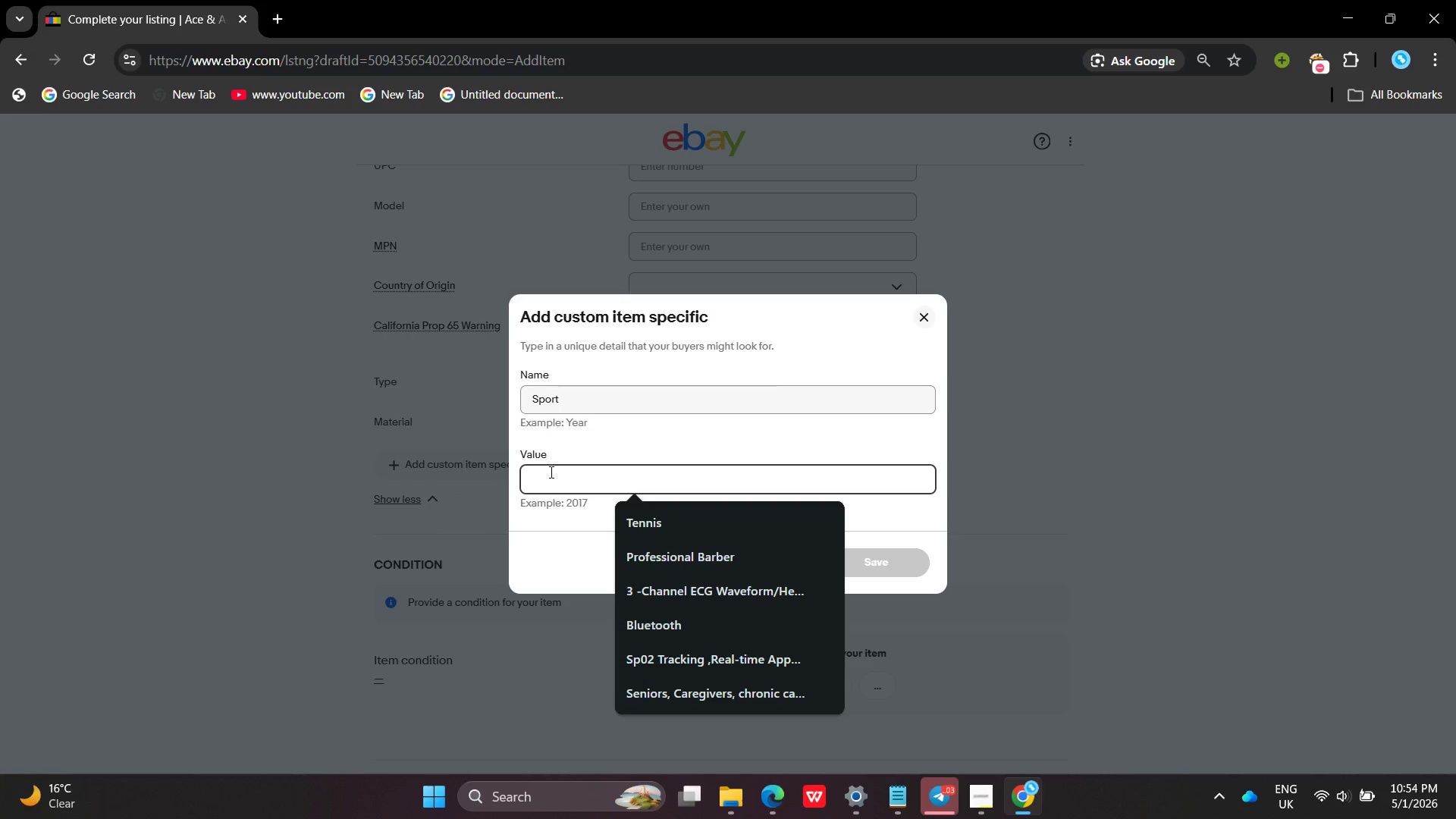 
type(Tennis )
 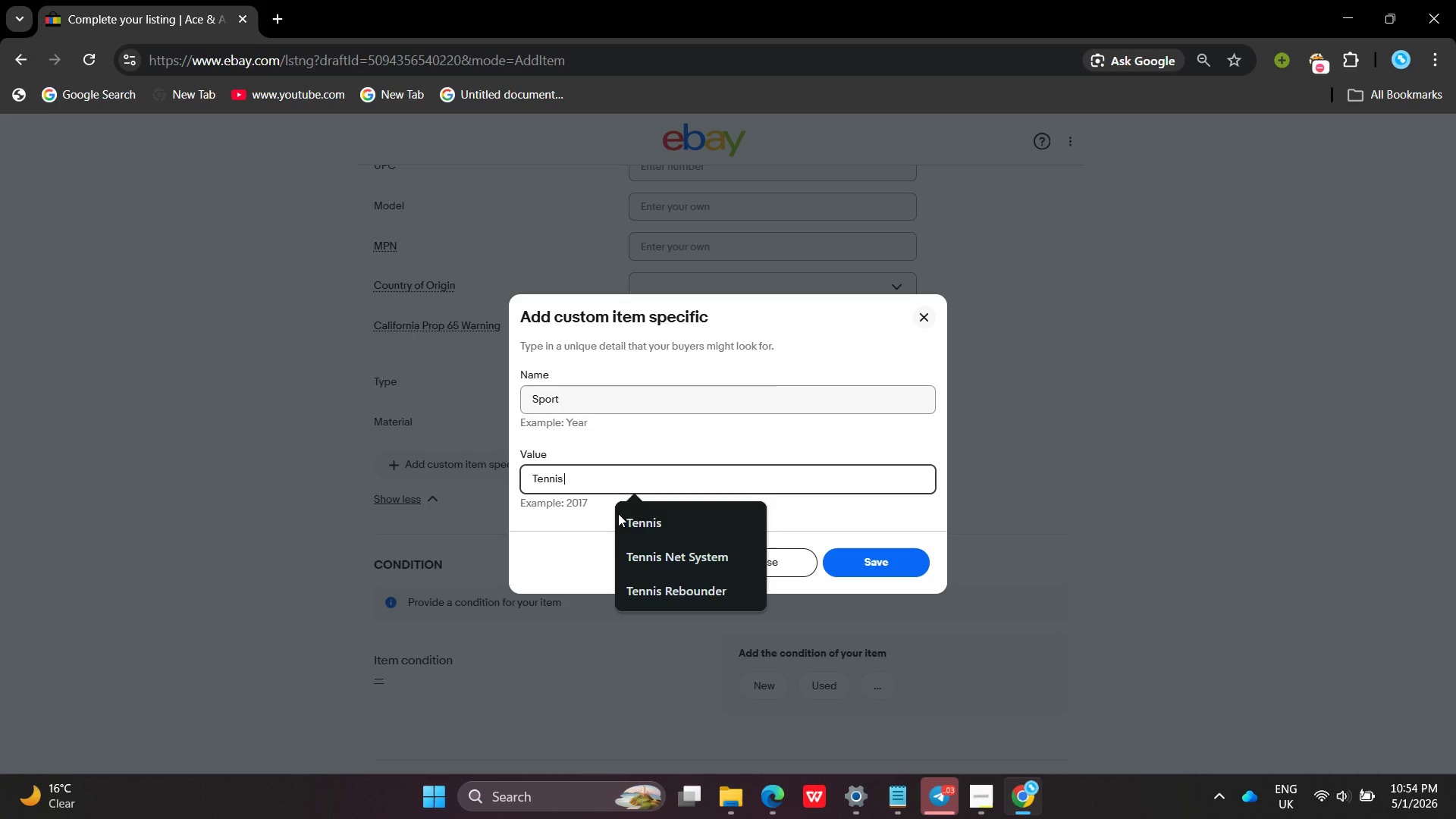 
left_click([637, 517])
 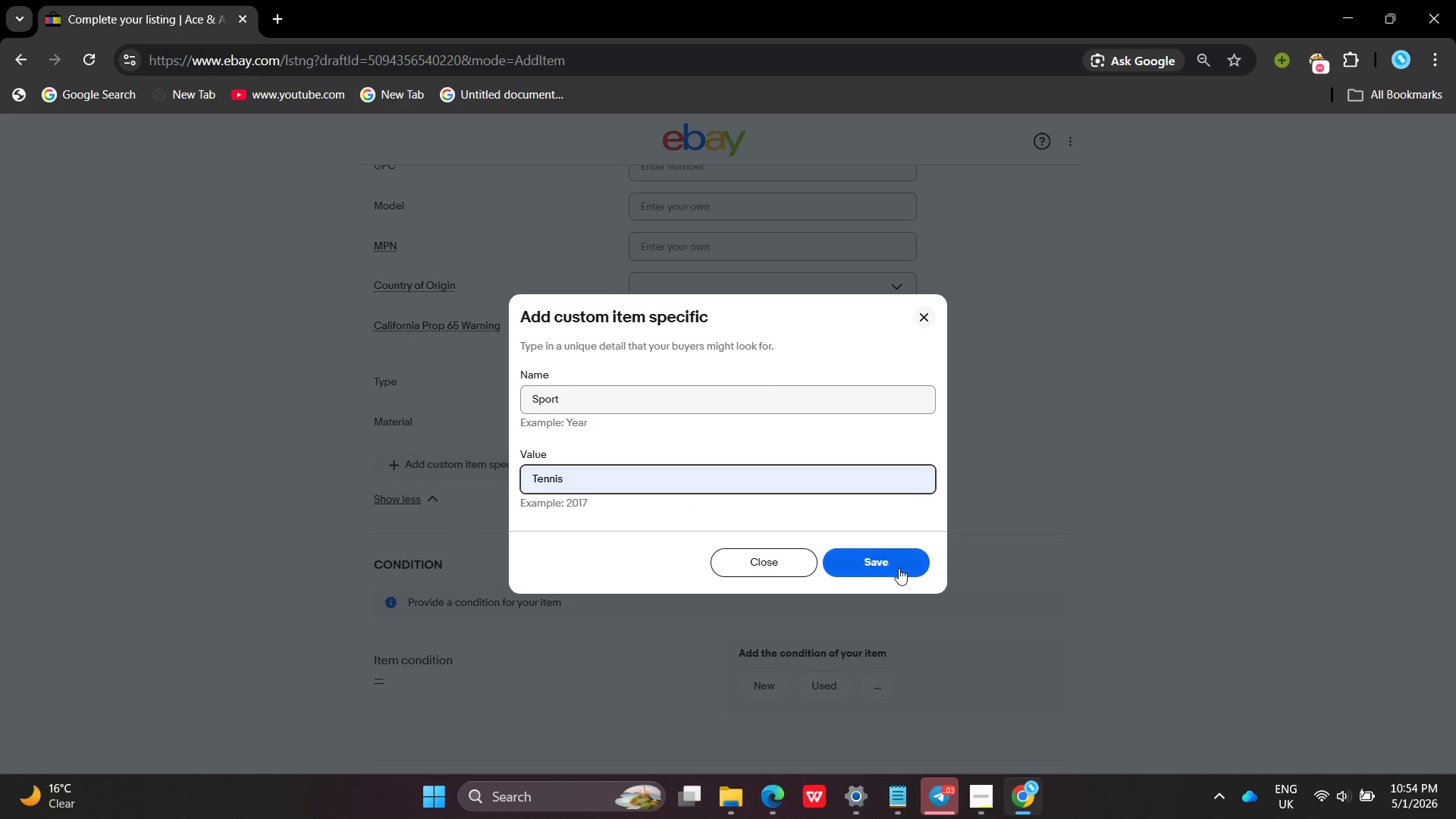 
left_click([896, 569])
 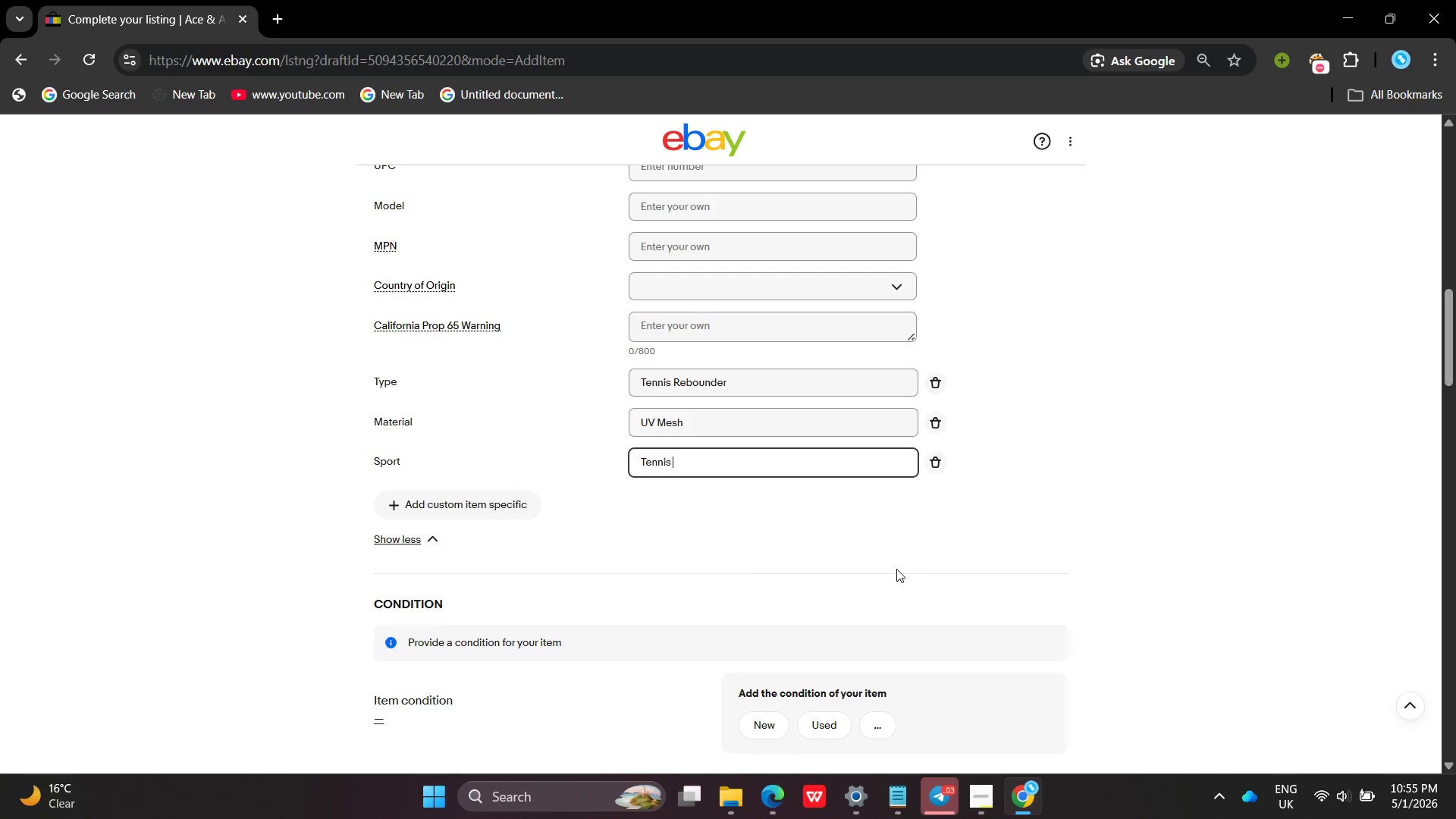 
wait(22.41)
 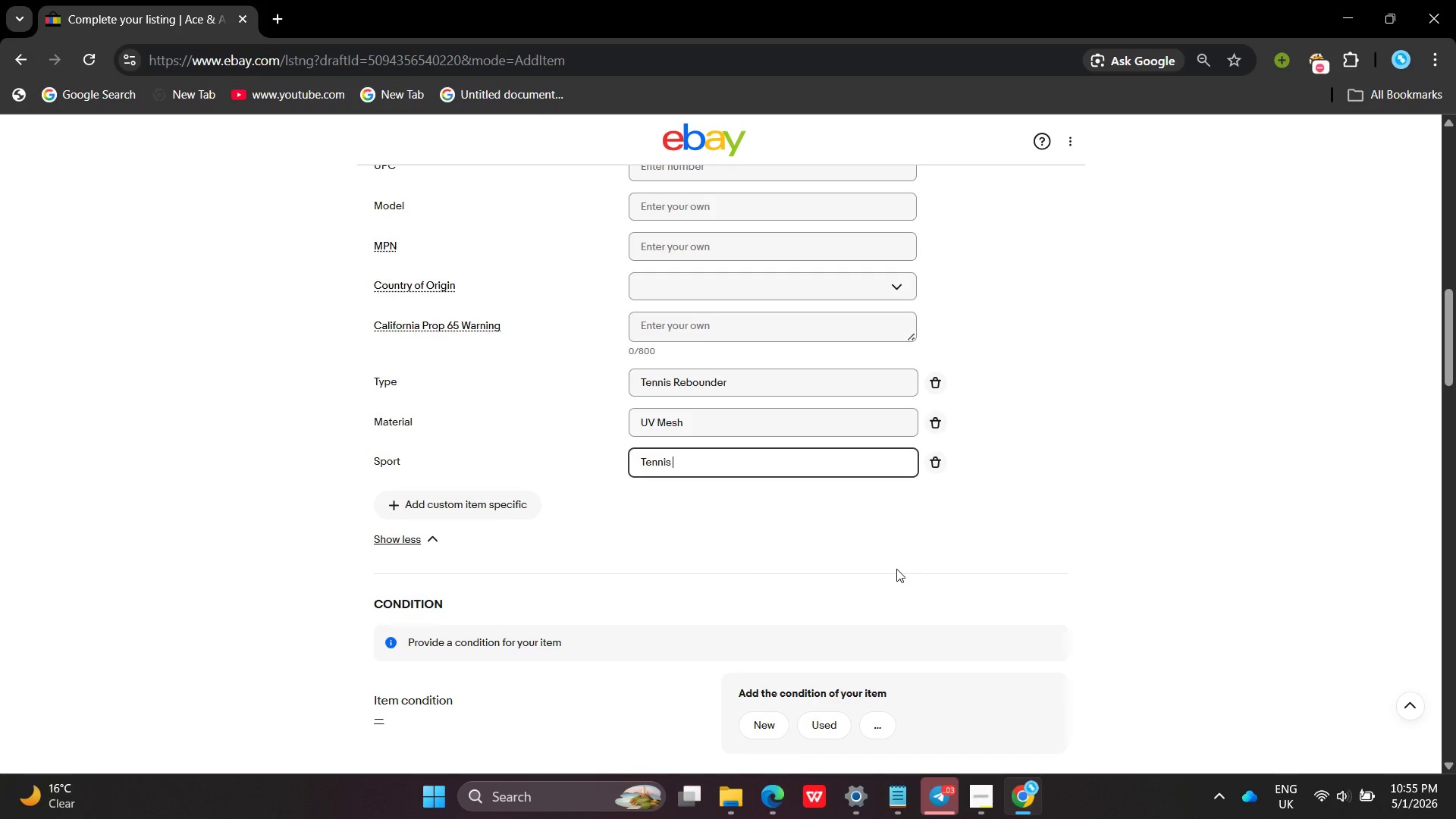 
left_click([761, 504])
 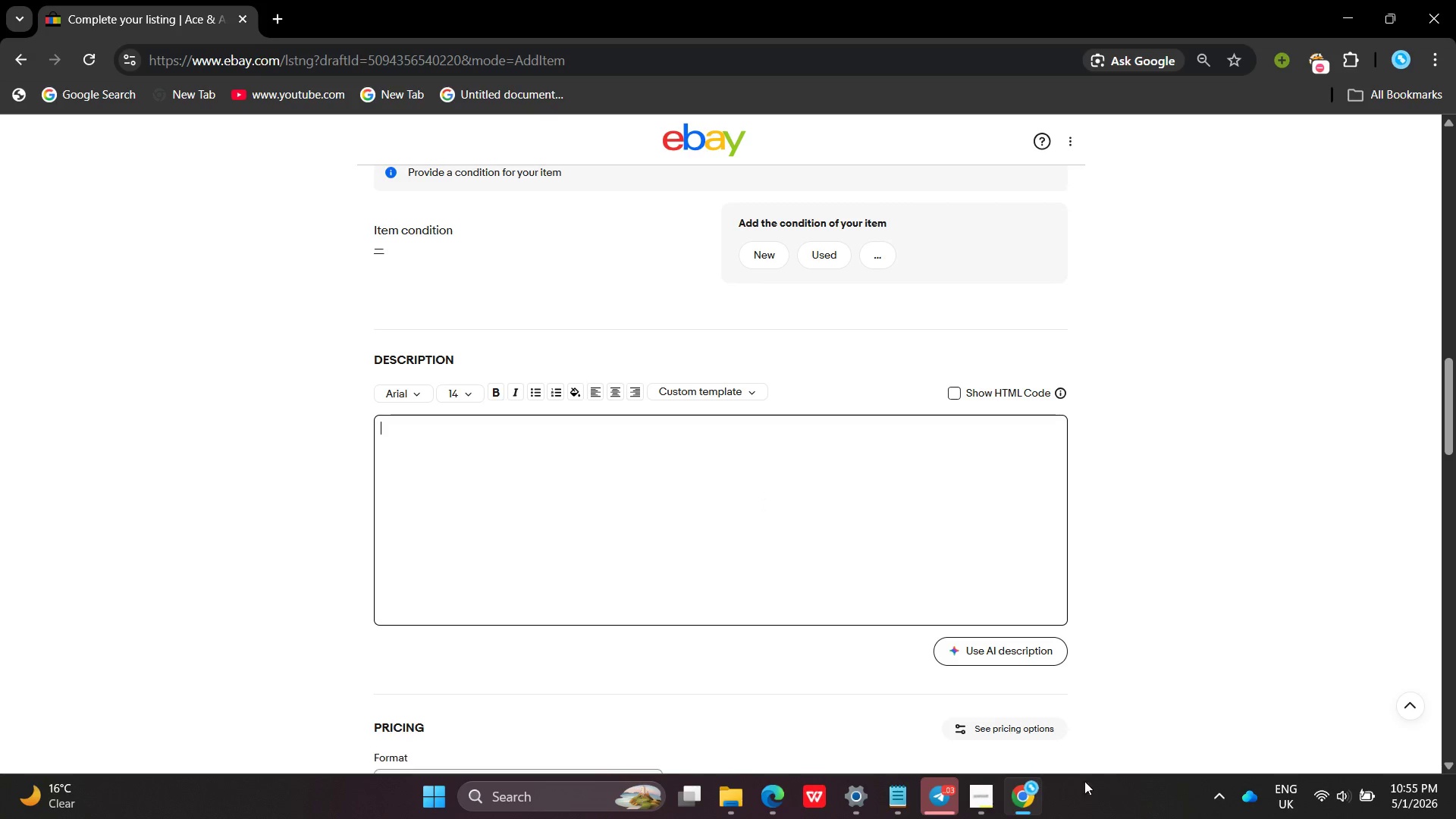 
left_click([996, 788])